 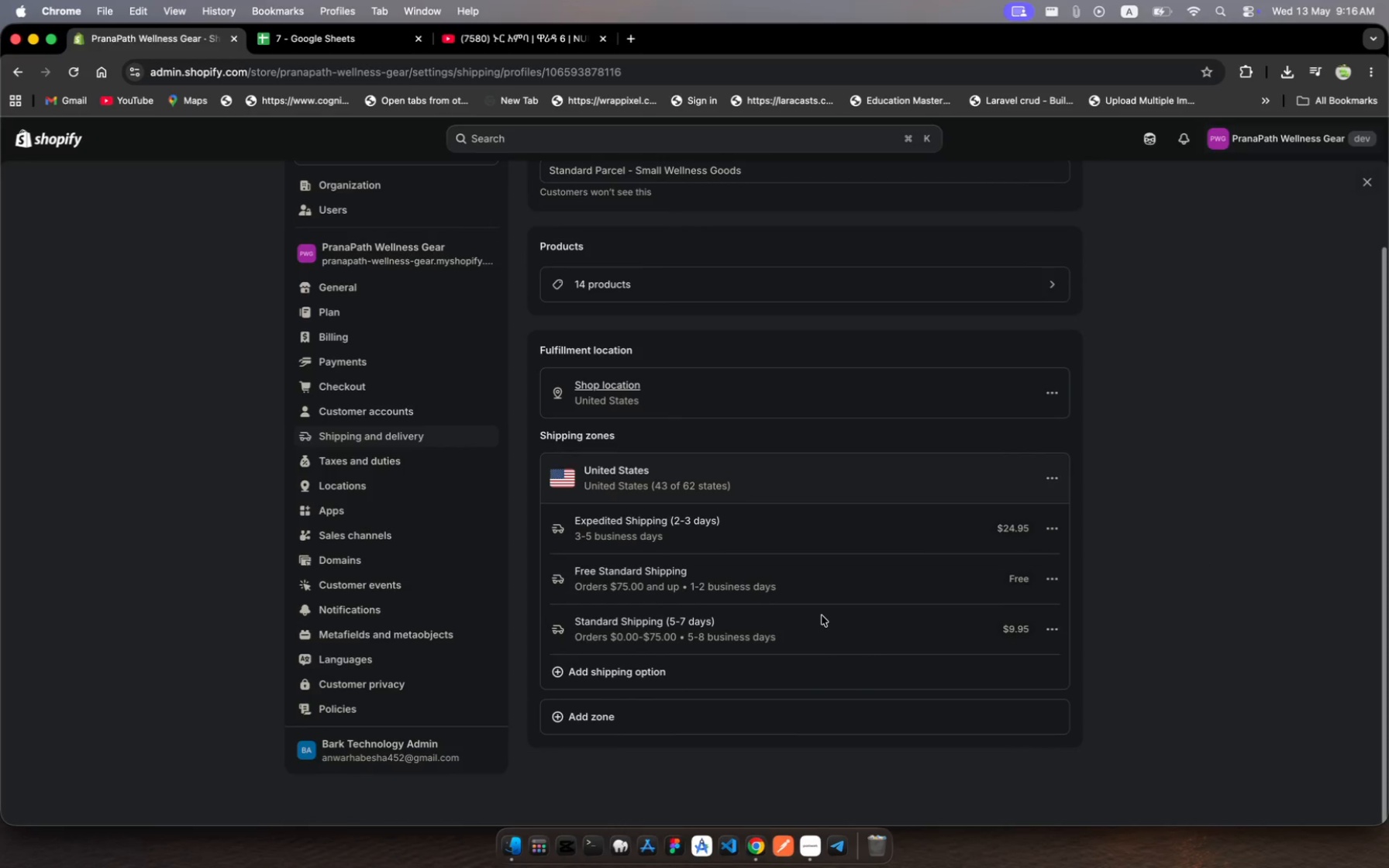 
left_click([719, 716])
 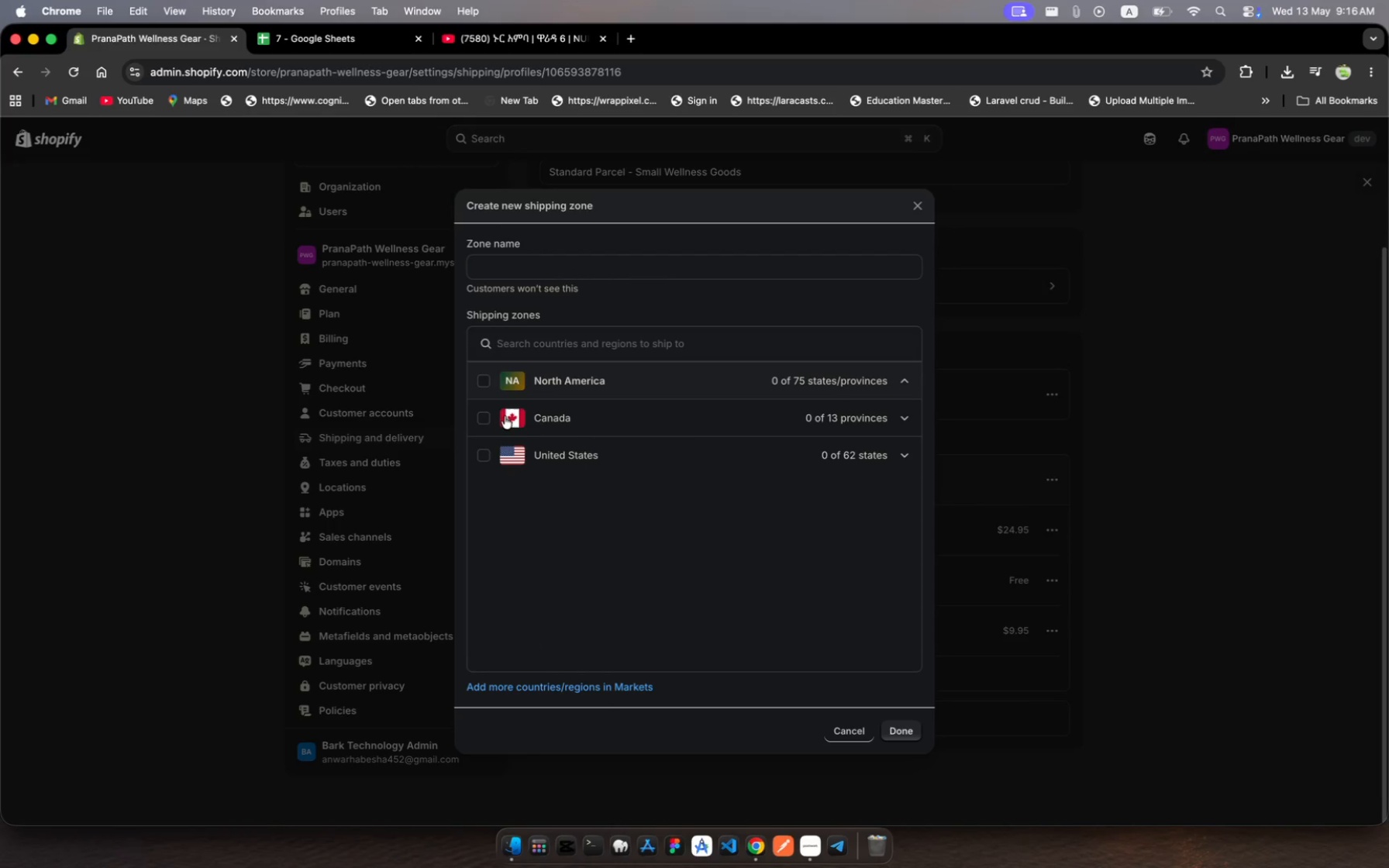 
left_click([489, 420])
 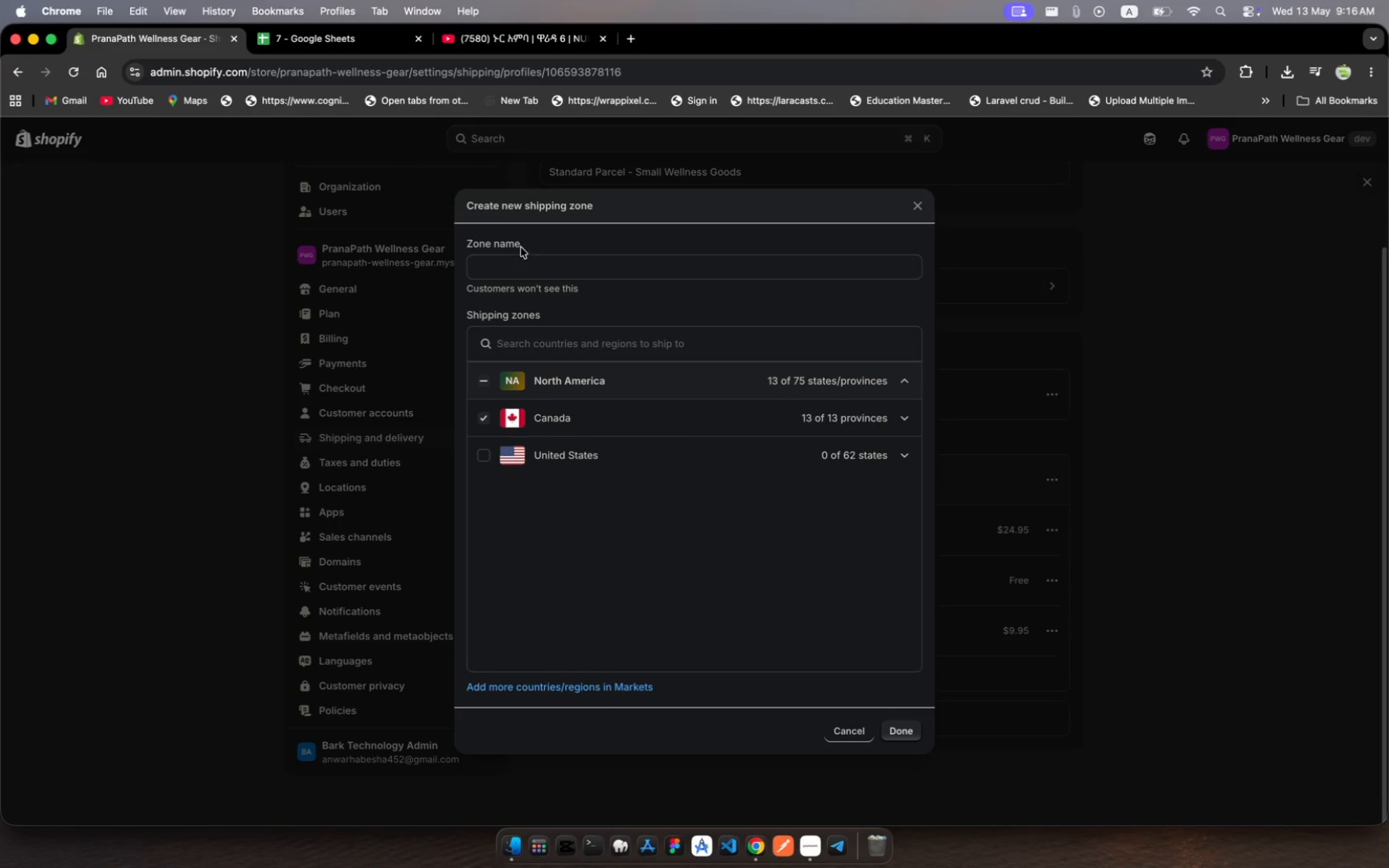 
left_click([508, 272])
 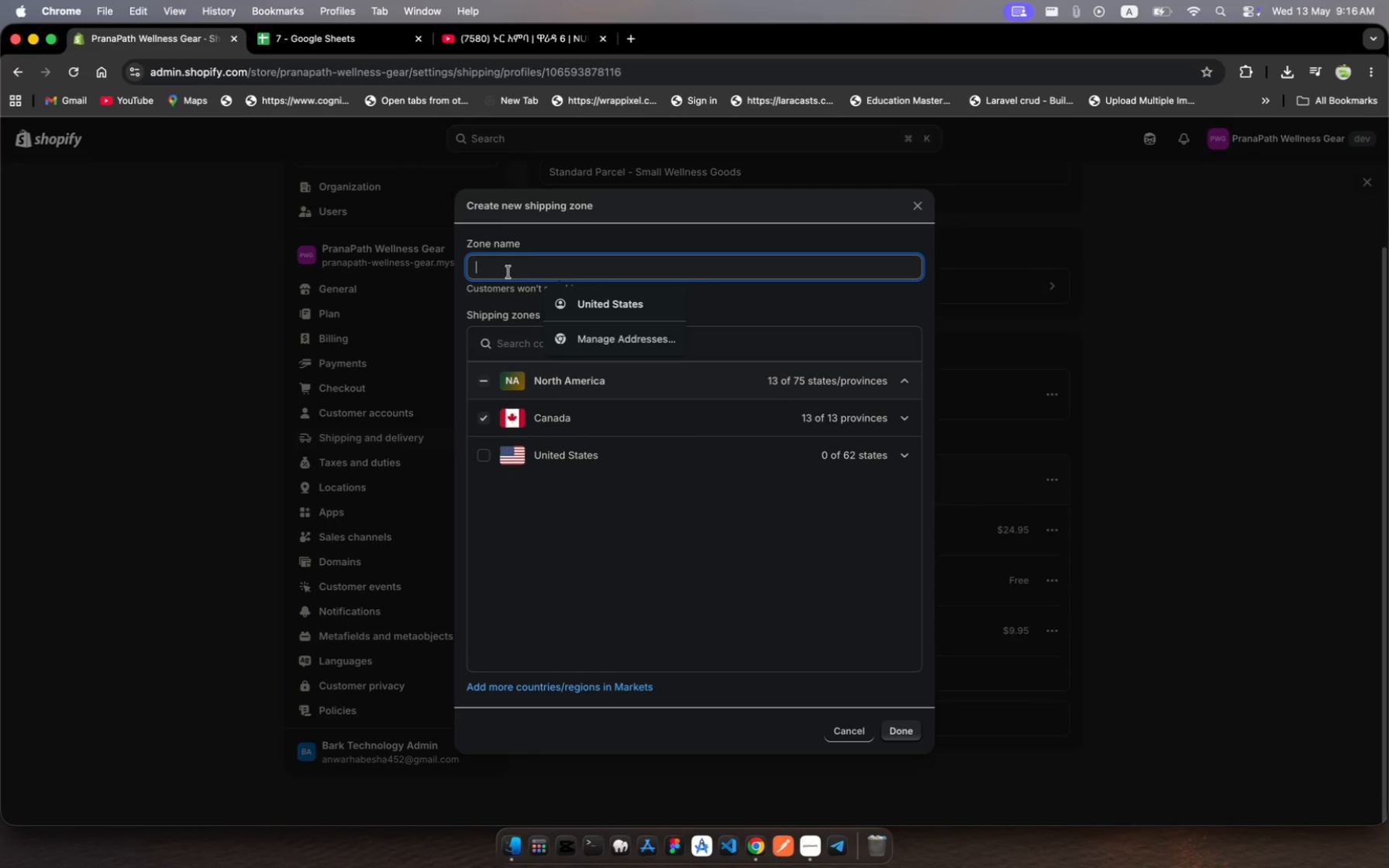 
type(Canada)
 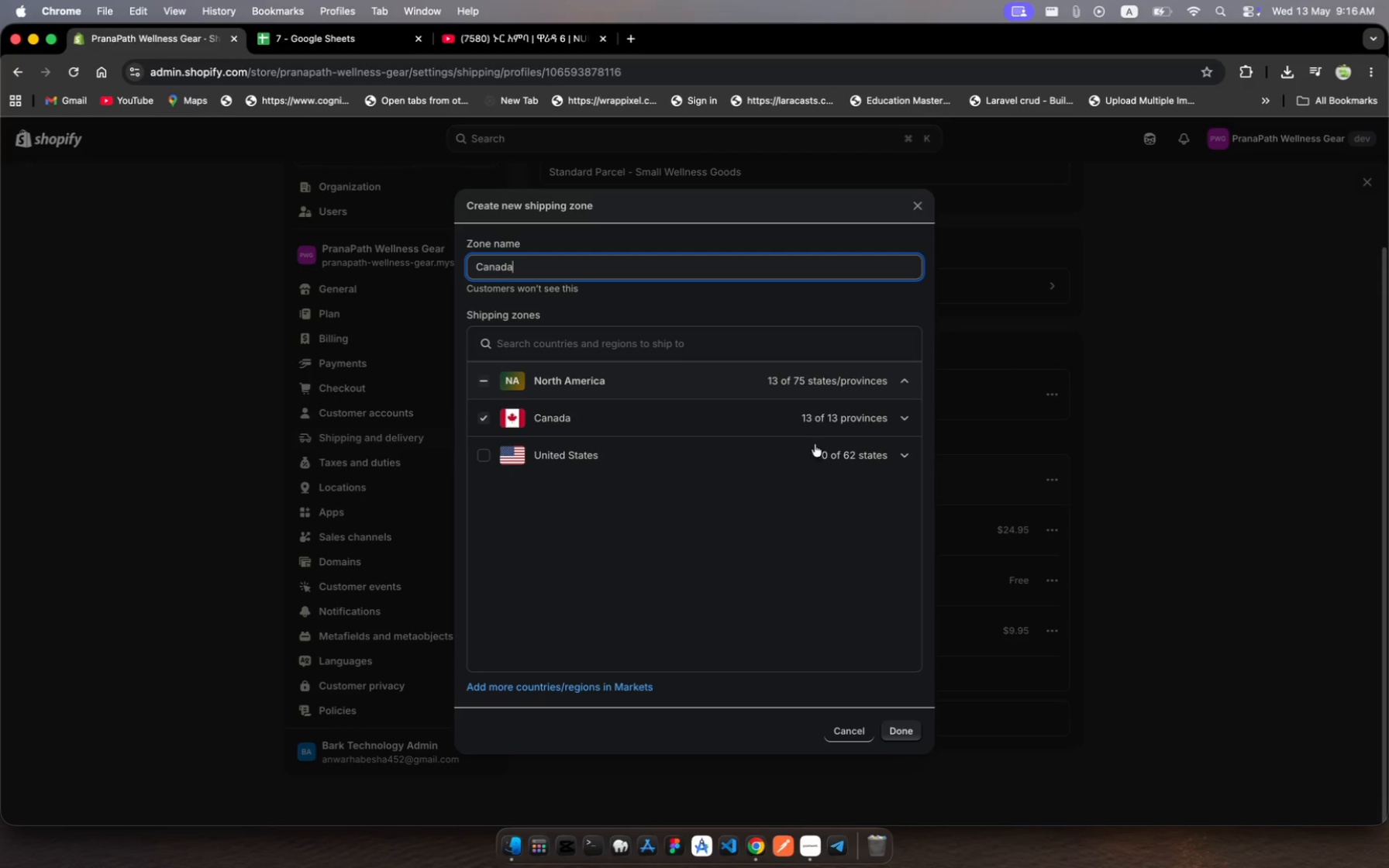 
left_click([863, 415])
 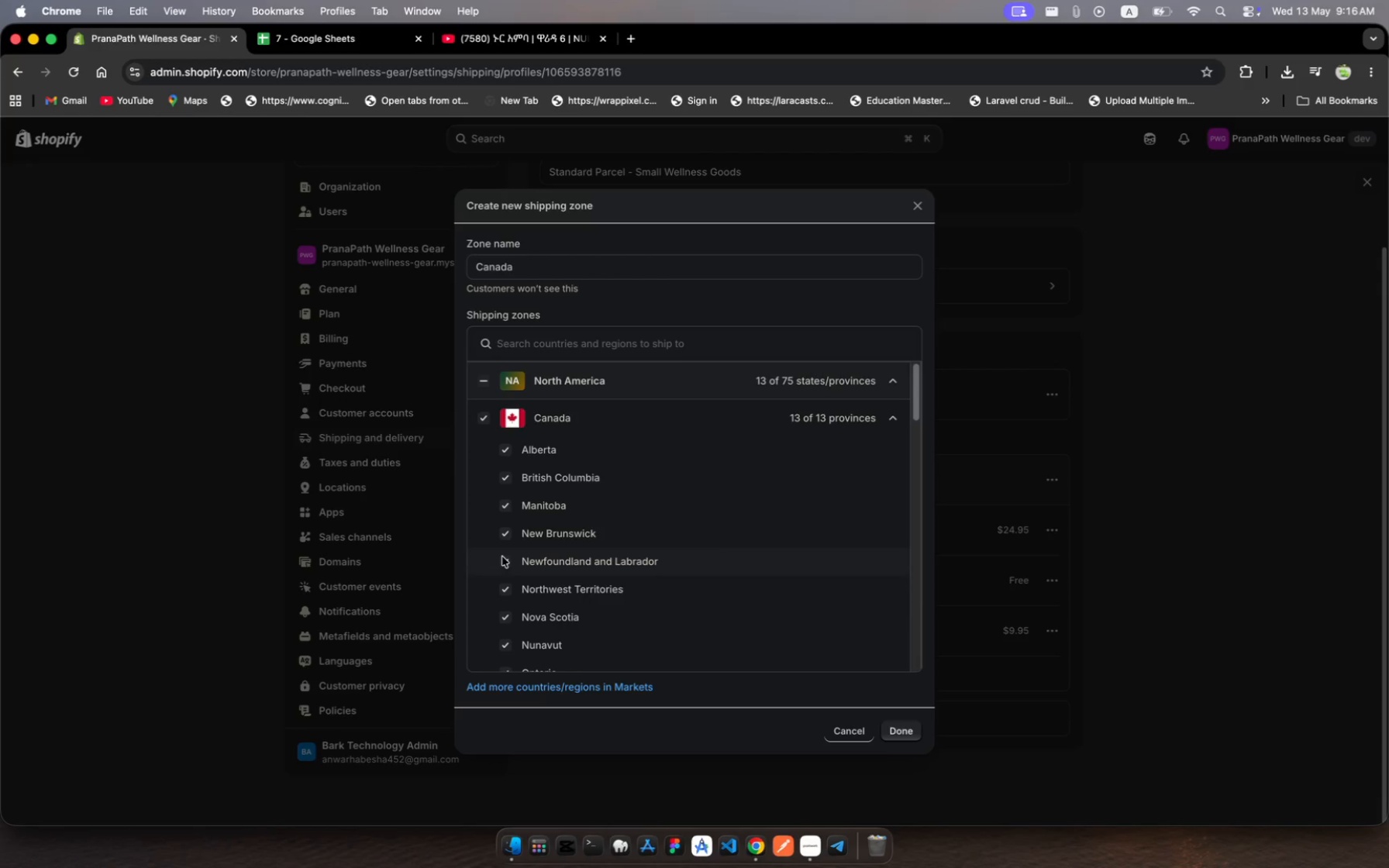 
wait(5.53)
 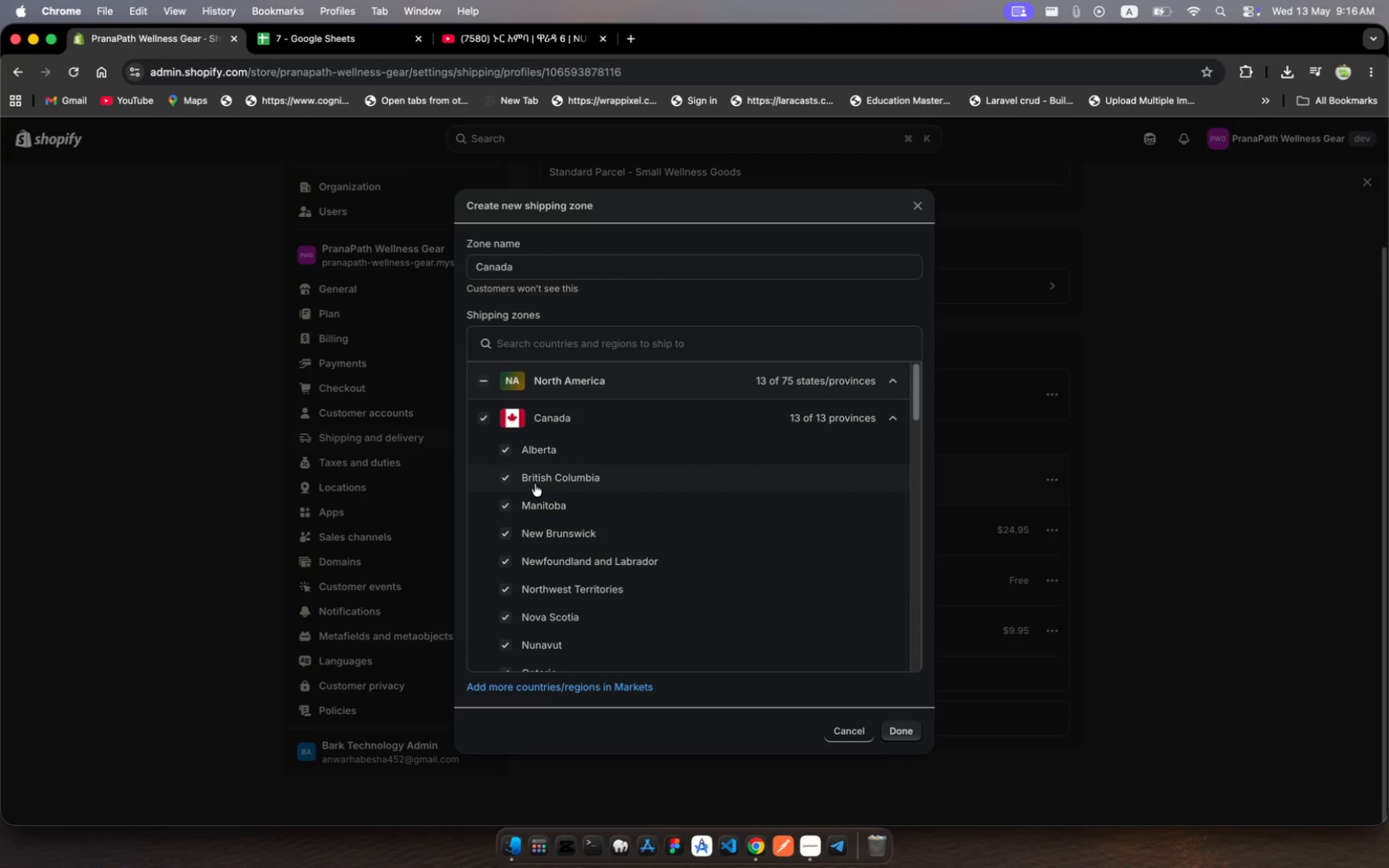 
left_click([502, 556])
 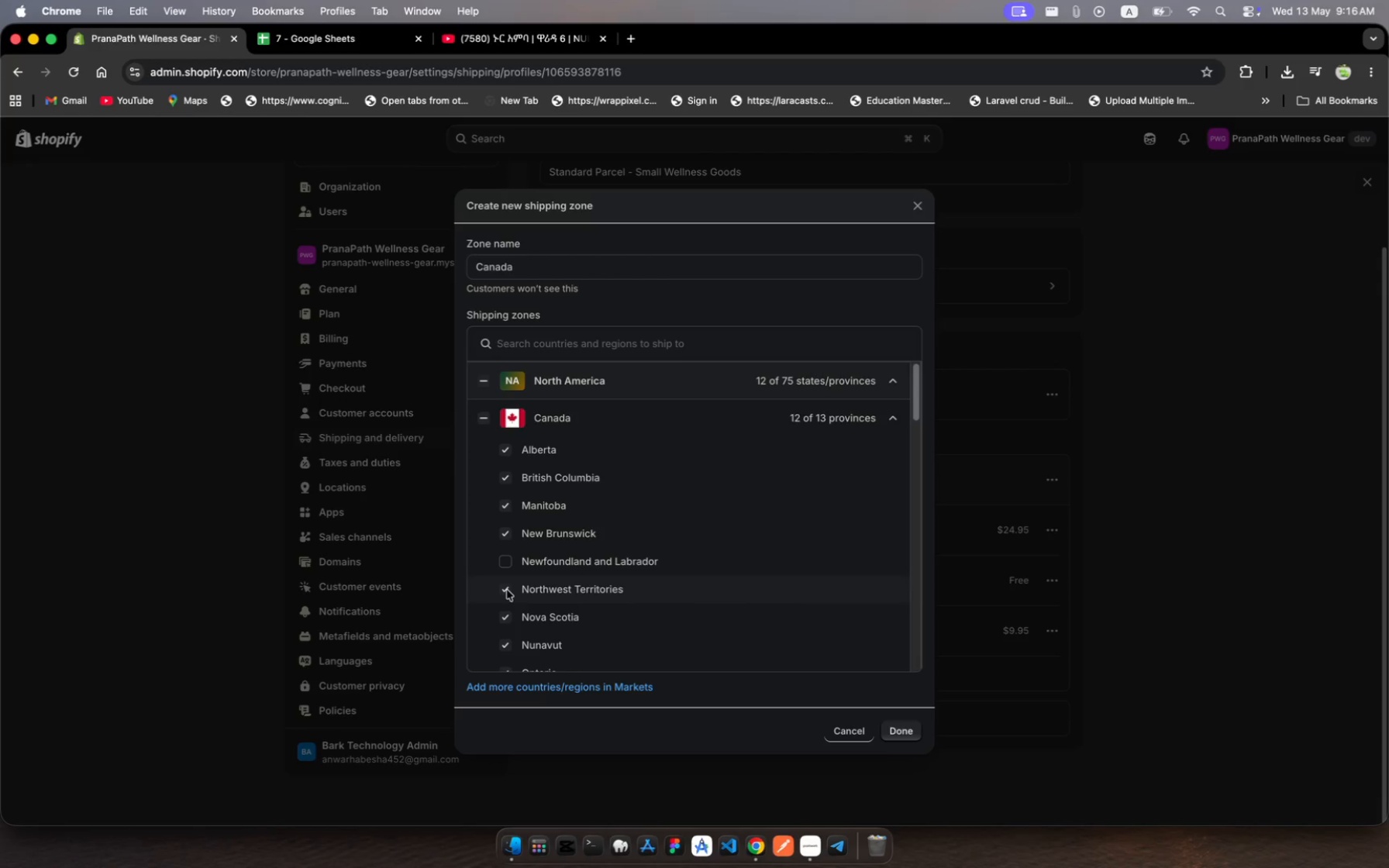 
left_click([508, 590])
 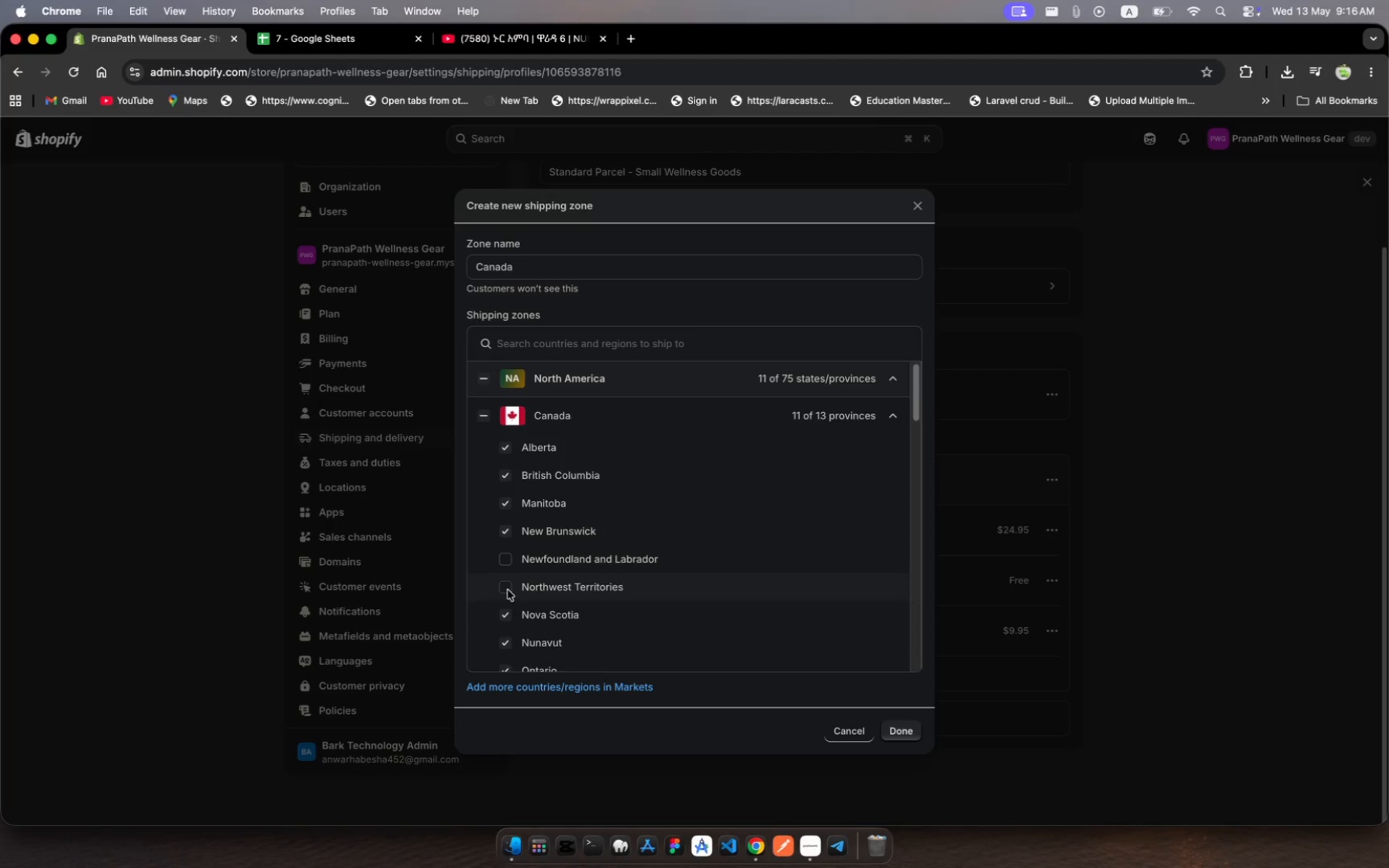 
scroll: coordinate [508, 590], scroll_direction: down, amount: 9.0
 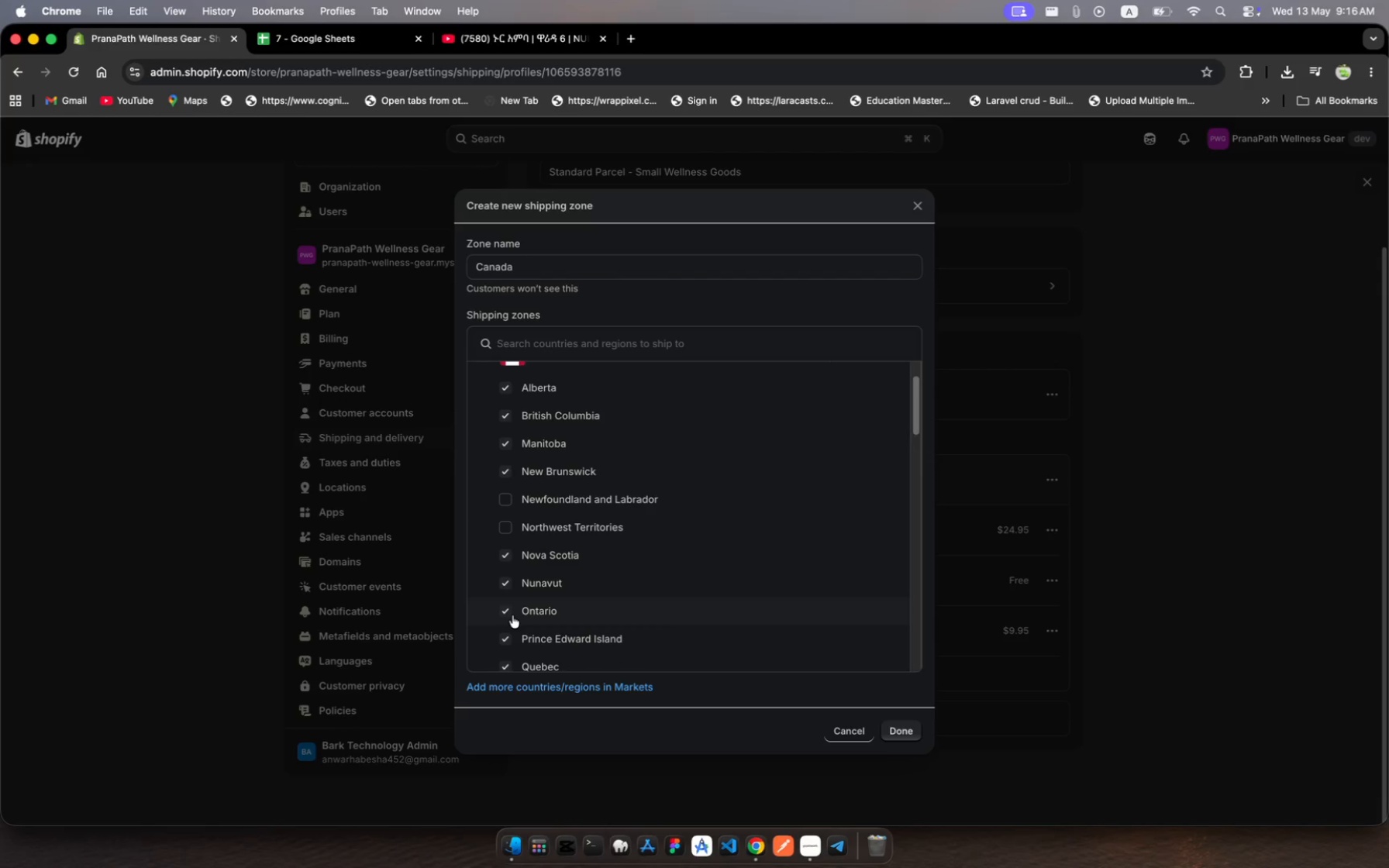 
left_click([512, 615])
 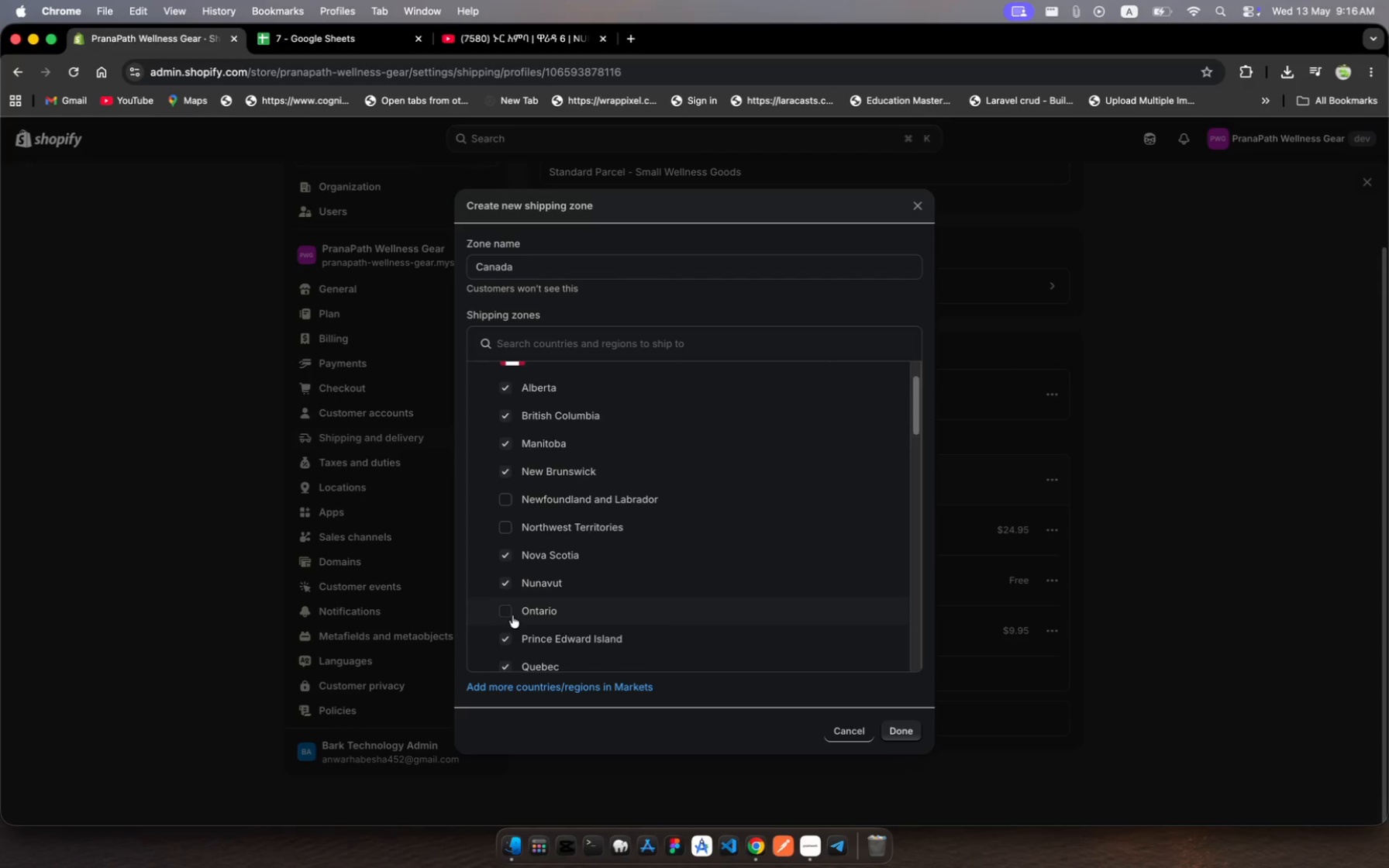 
scroll: coordinate [512, 615], scroll_direction: down, amount: 9.0
 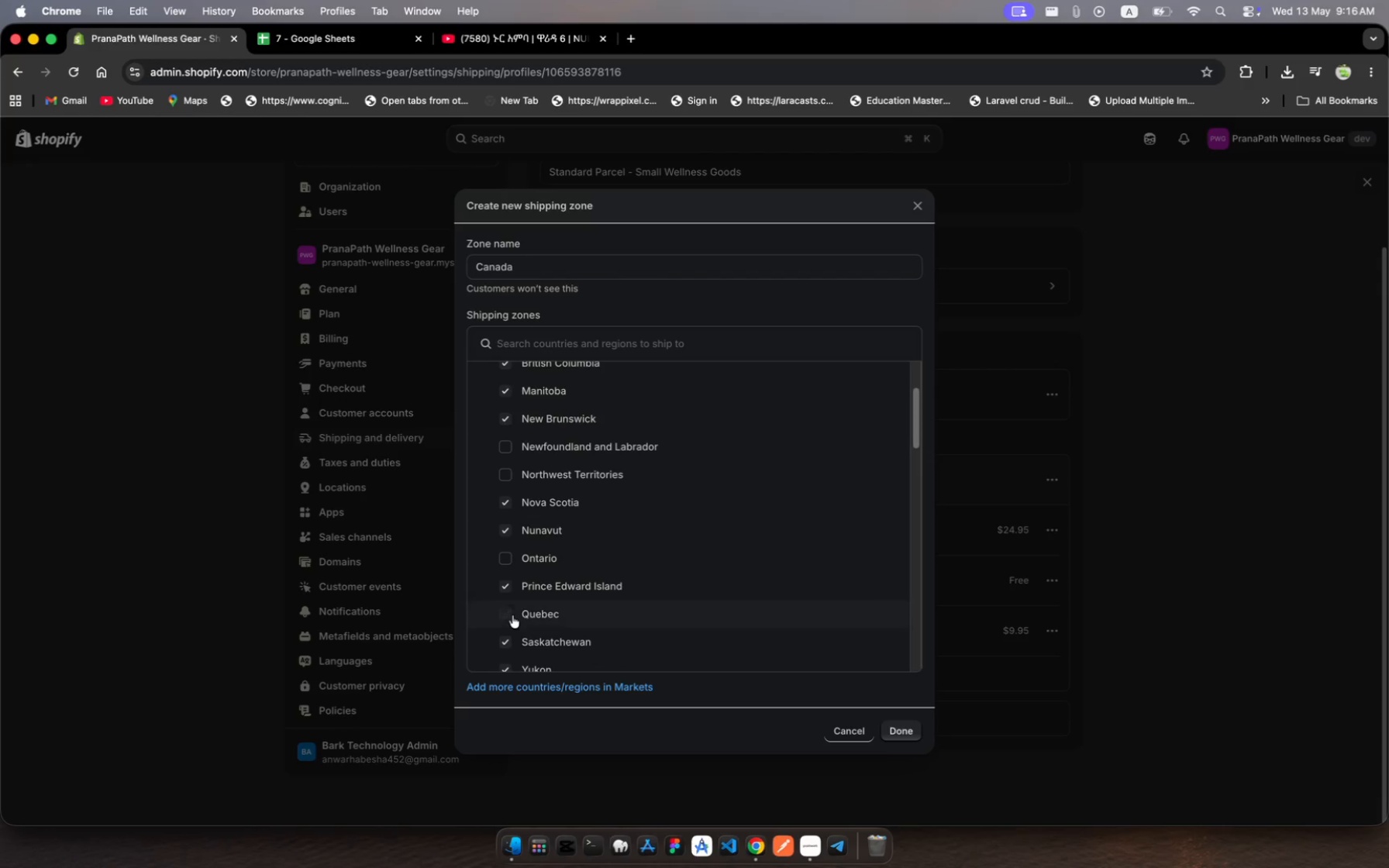 
left_click([512, 615])
 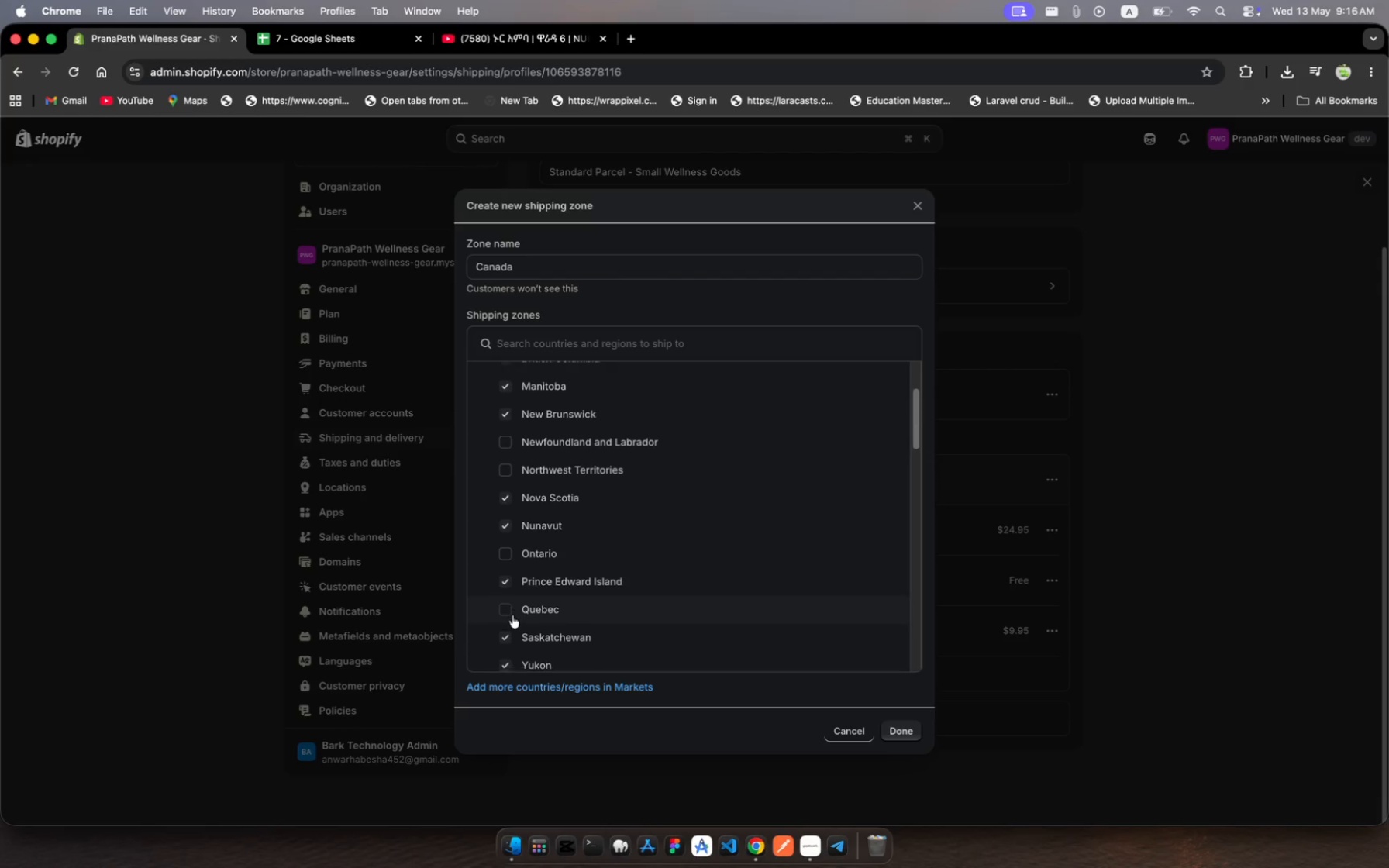 
scroll: coordinate [512, 615], scroll_direction: down, amount: 11.0
 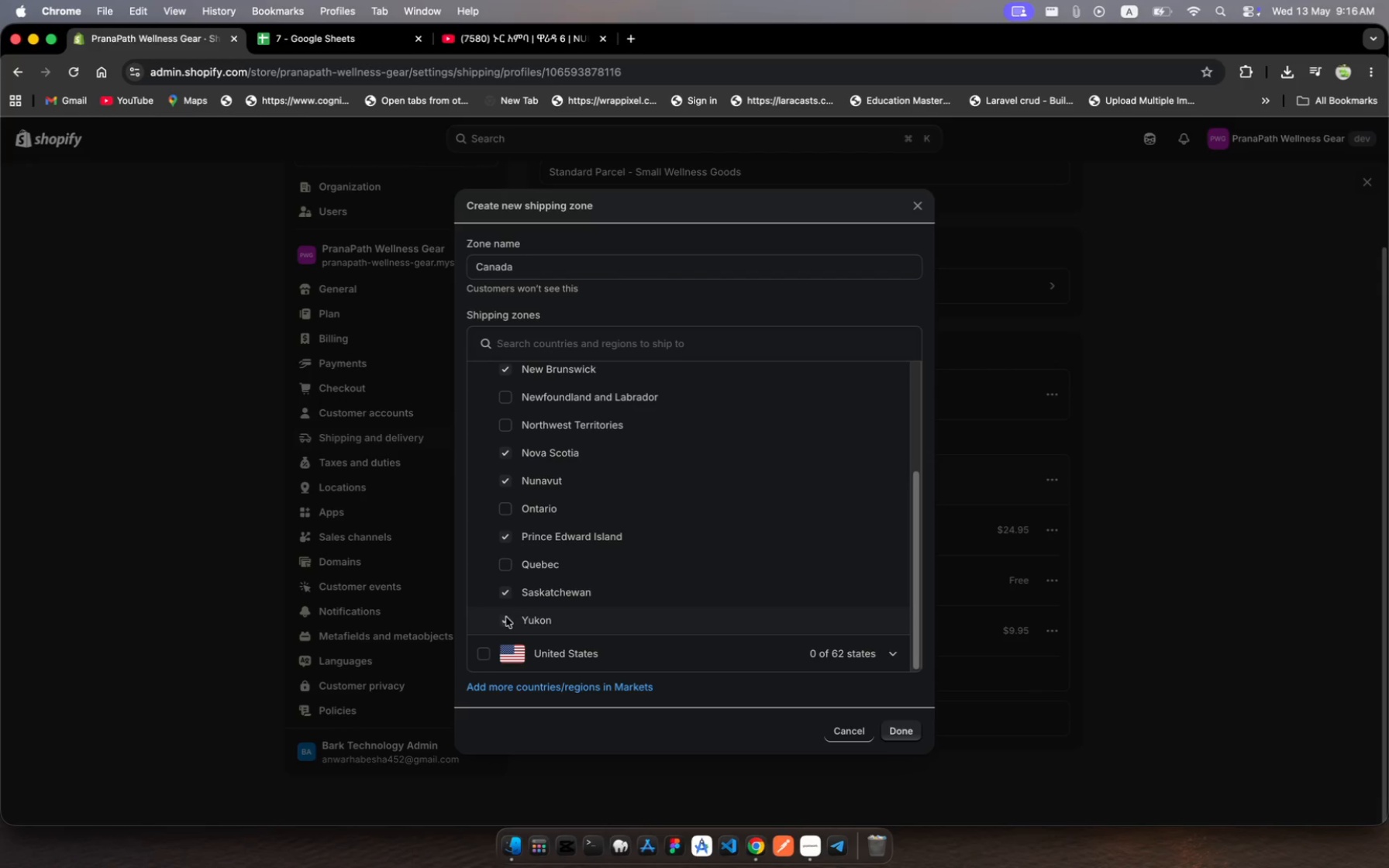 
left_click([506, 617])
 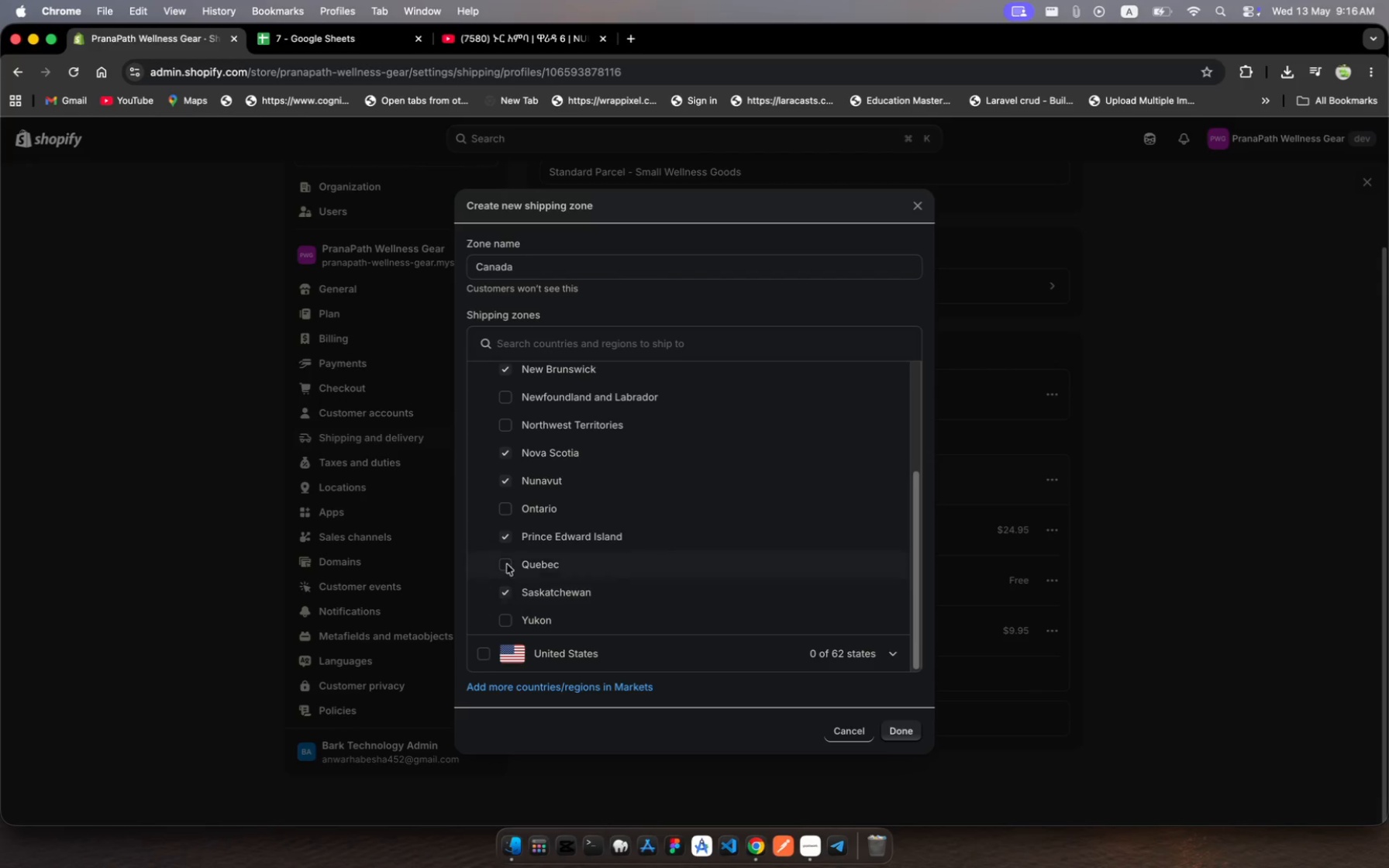 
scroll: coordinate [515, 532], scroll_direction: up, amount: 32.0
 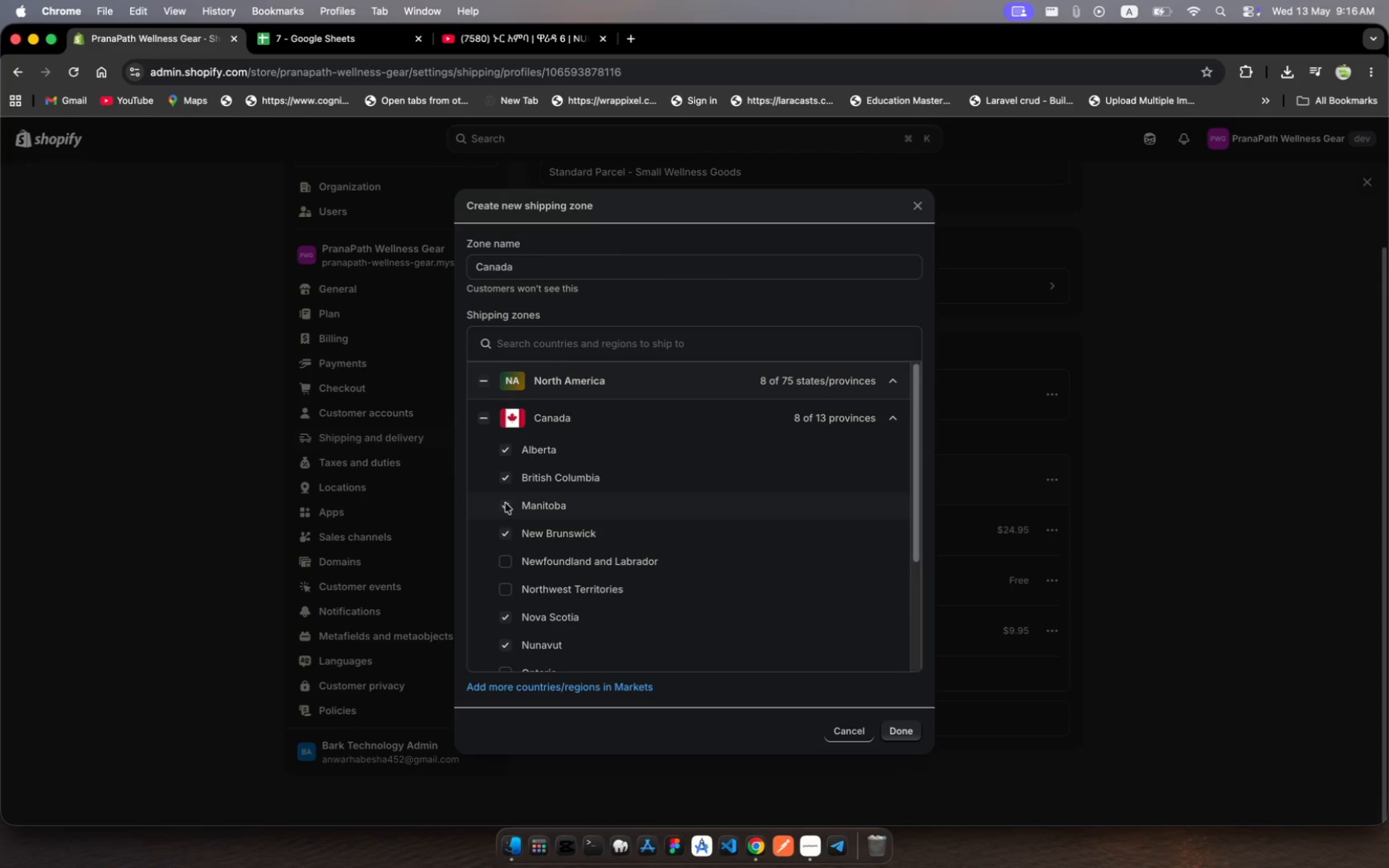 
left_click([507, 503])
 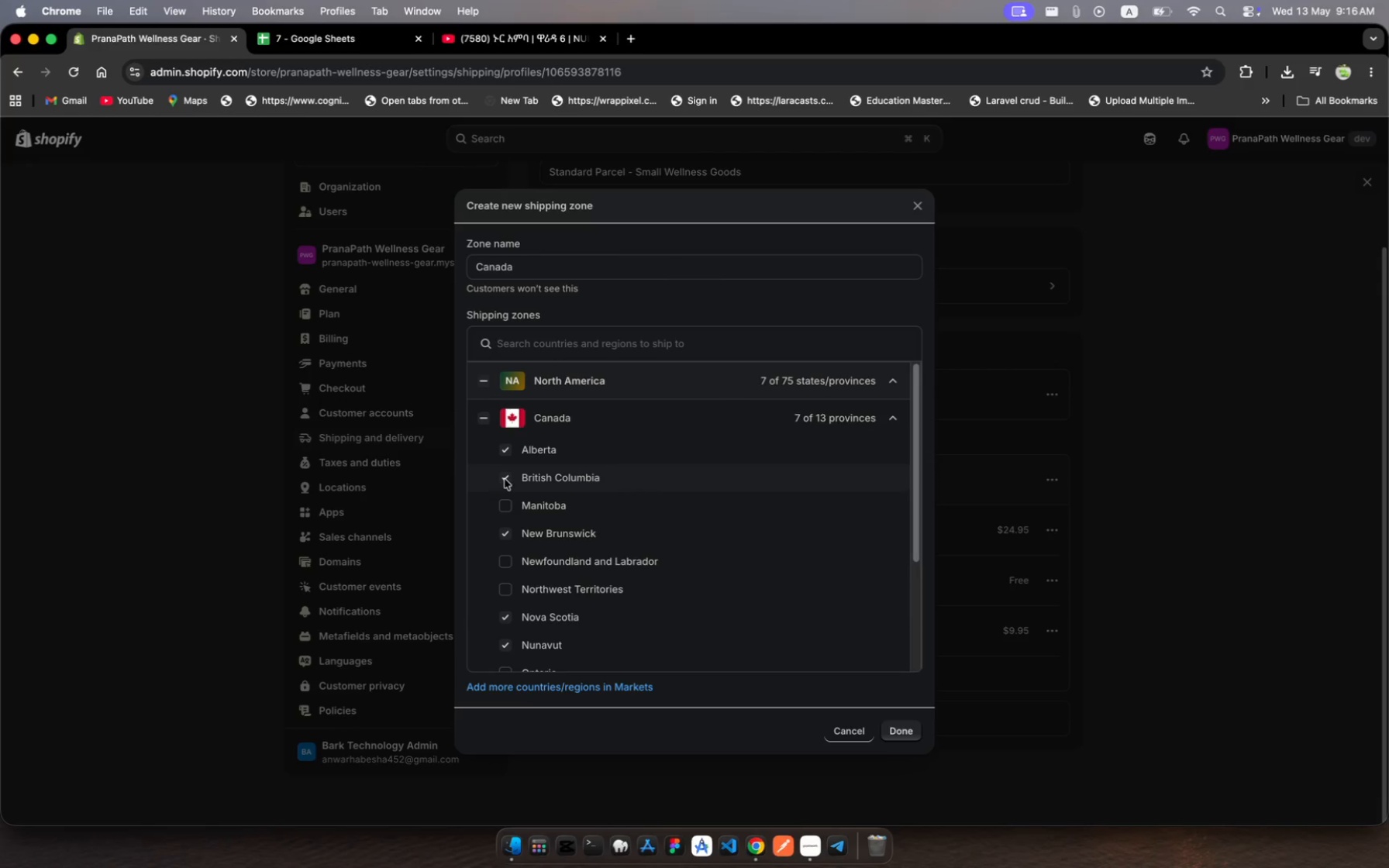 
left_click([505, 479])
 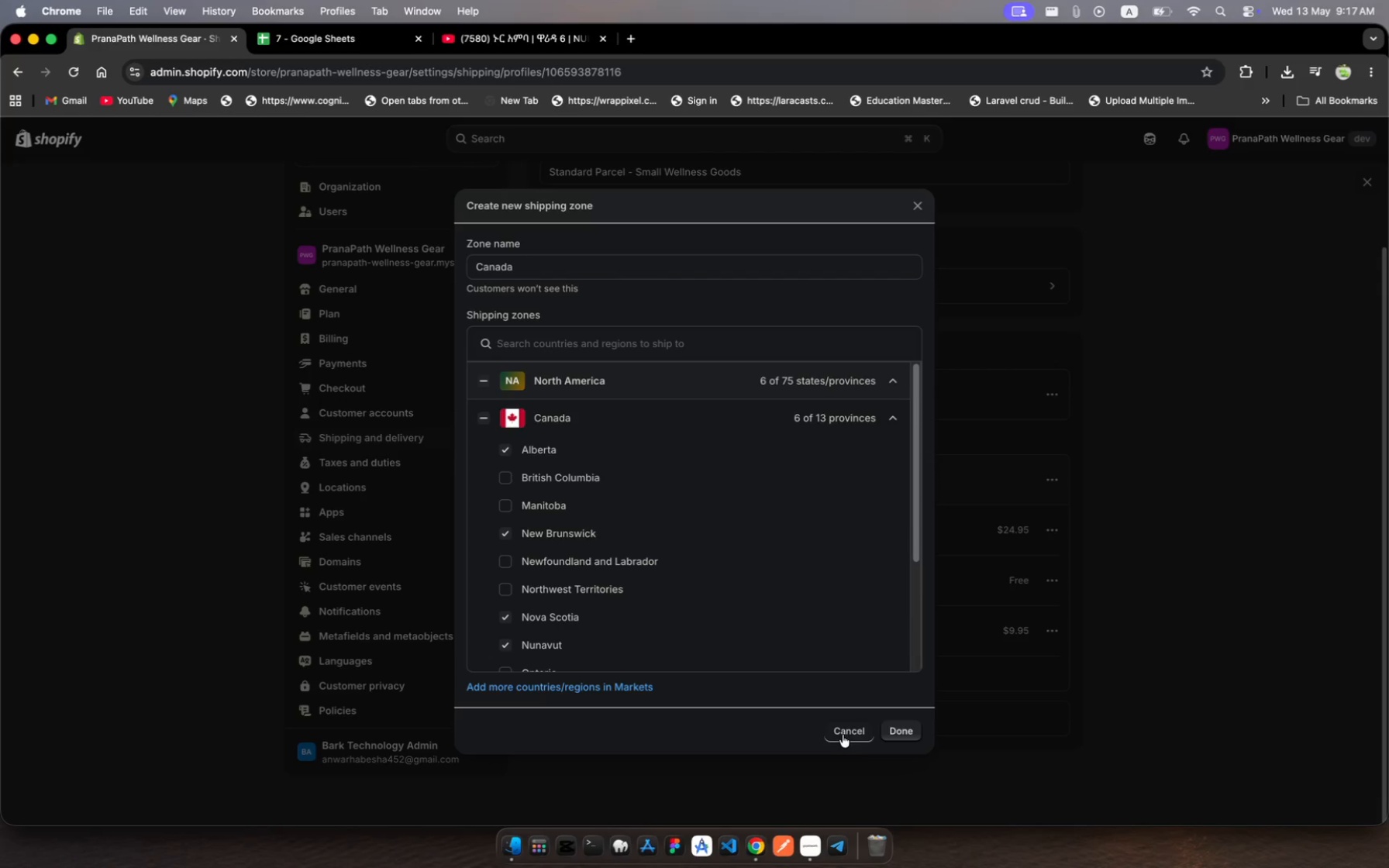 
left_click([908, 735])
 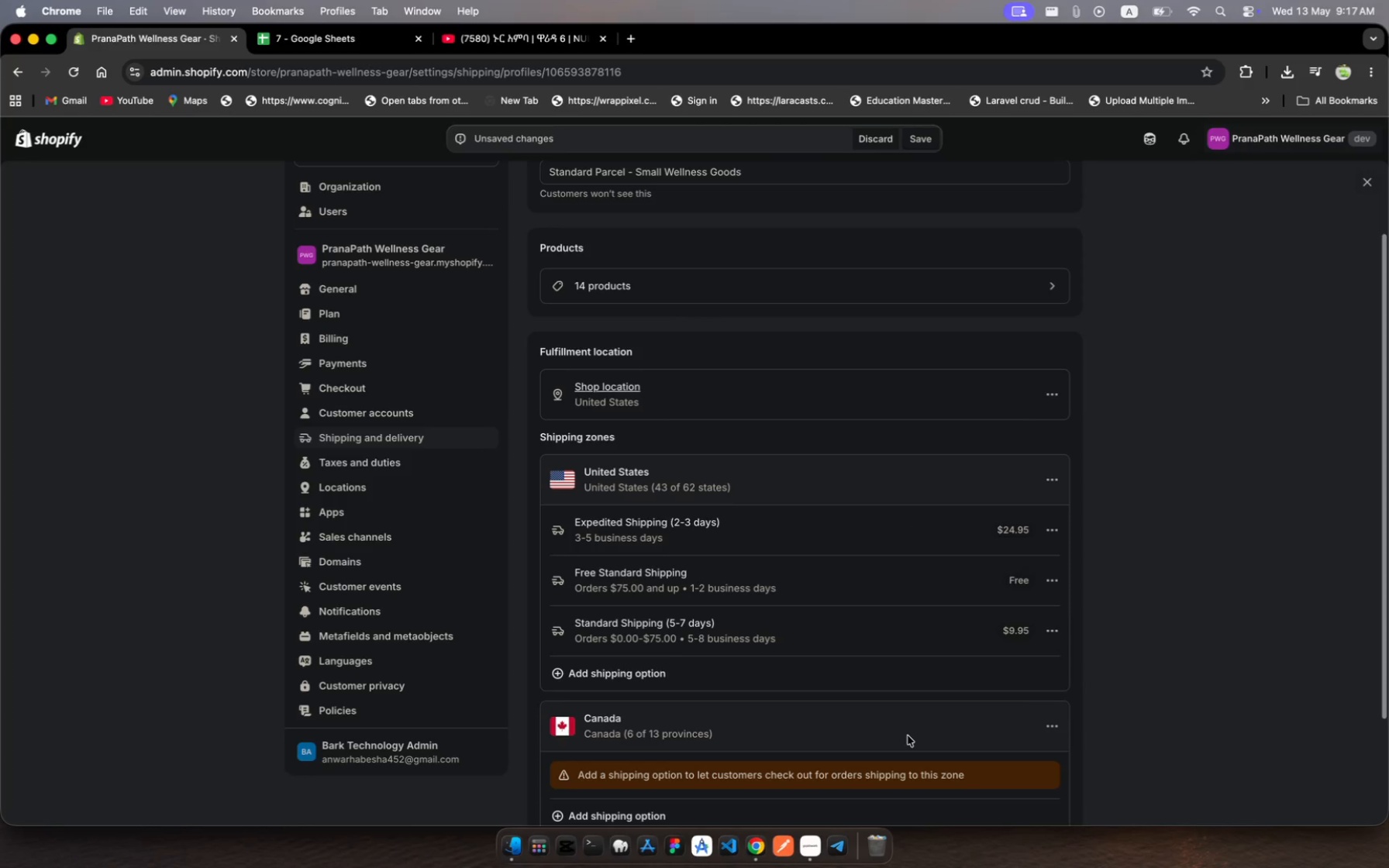 
wait(6.32)
 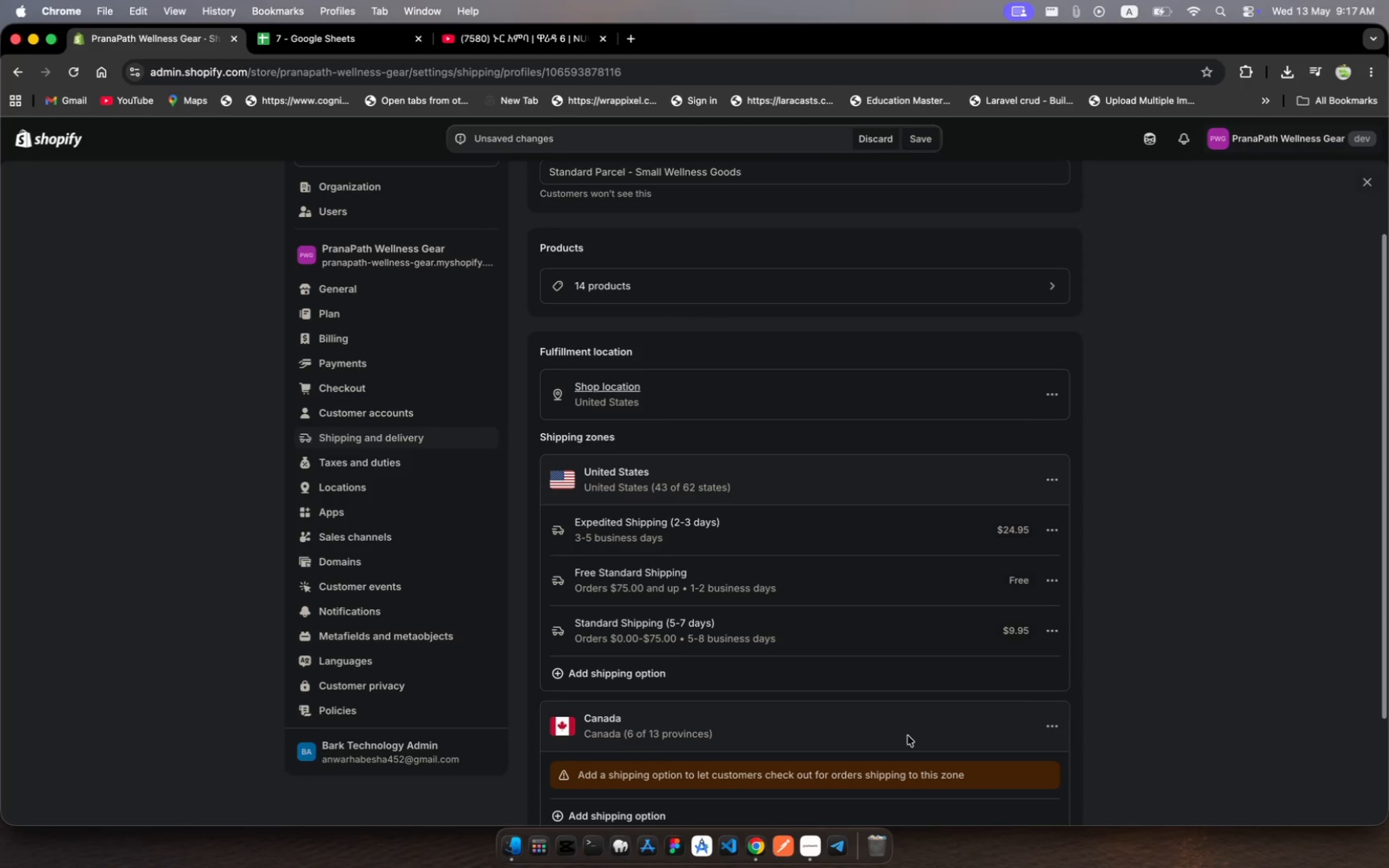 
scroll: coordinate [908, 735], scroll_direction: down, amount: 13.0
 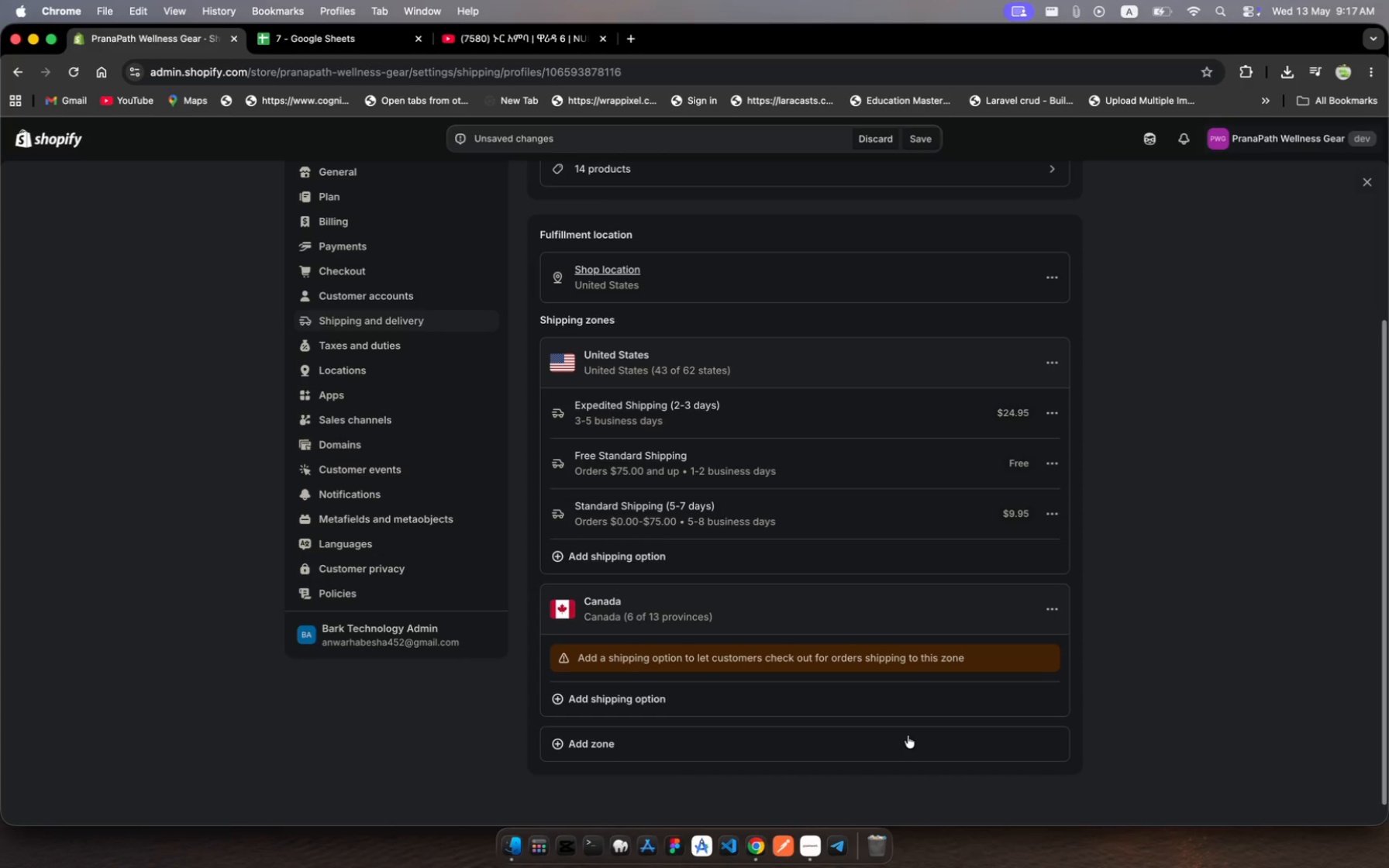 
wait(12.02)
 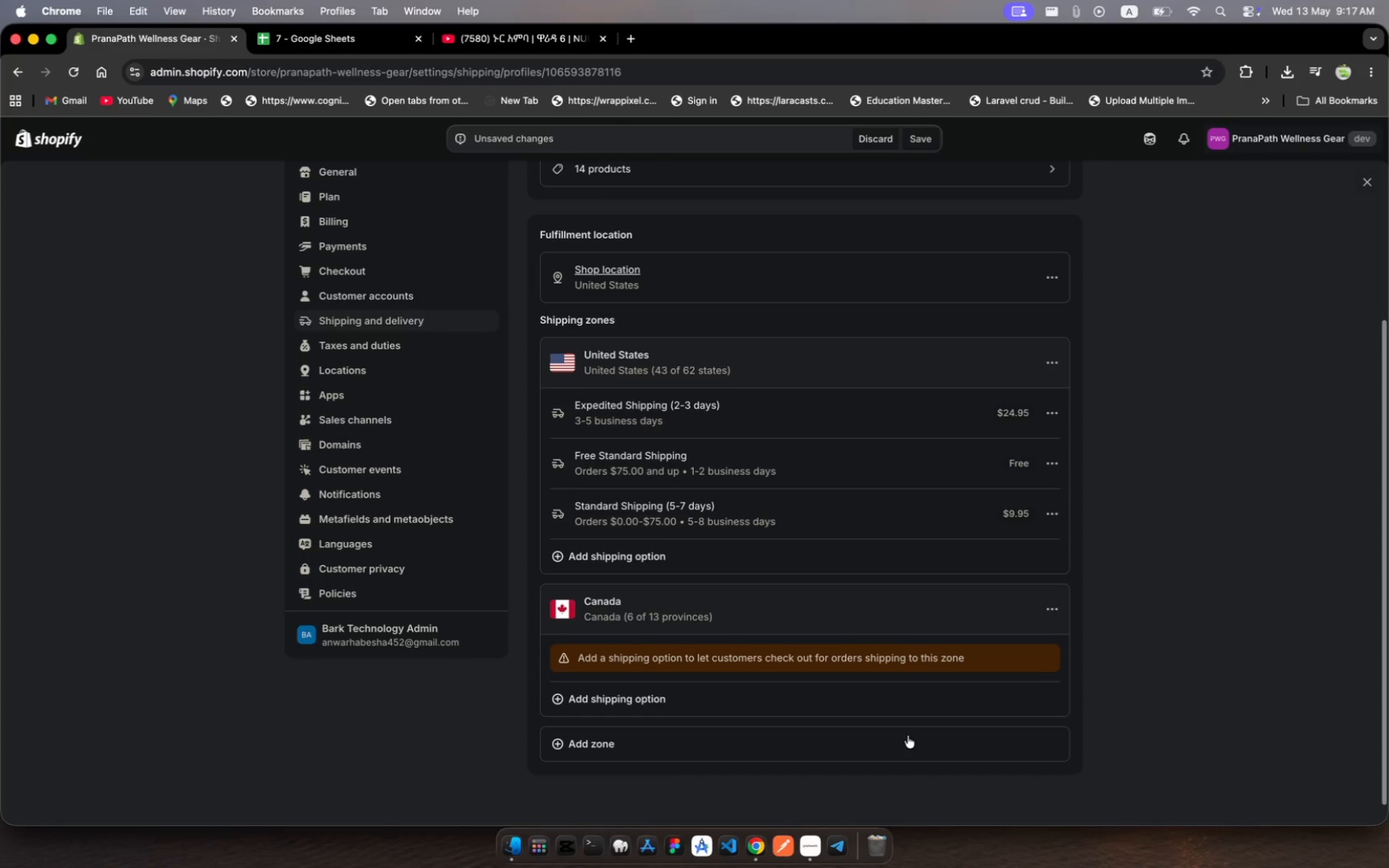 
left_click([1049, 609])
 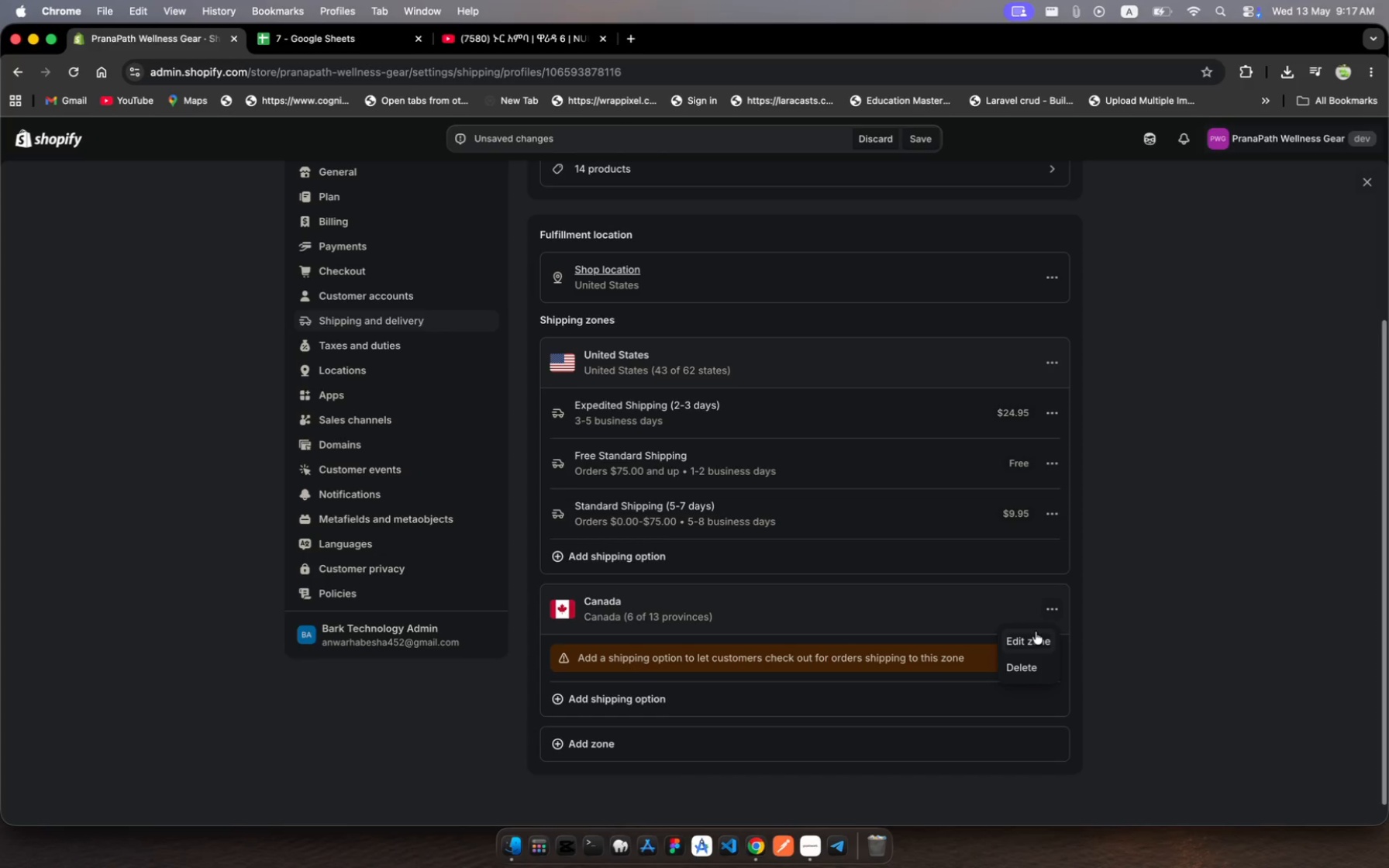 
left_click([1036, 632])
 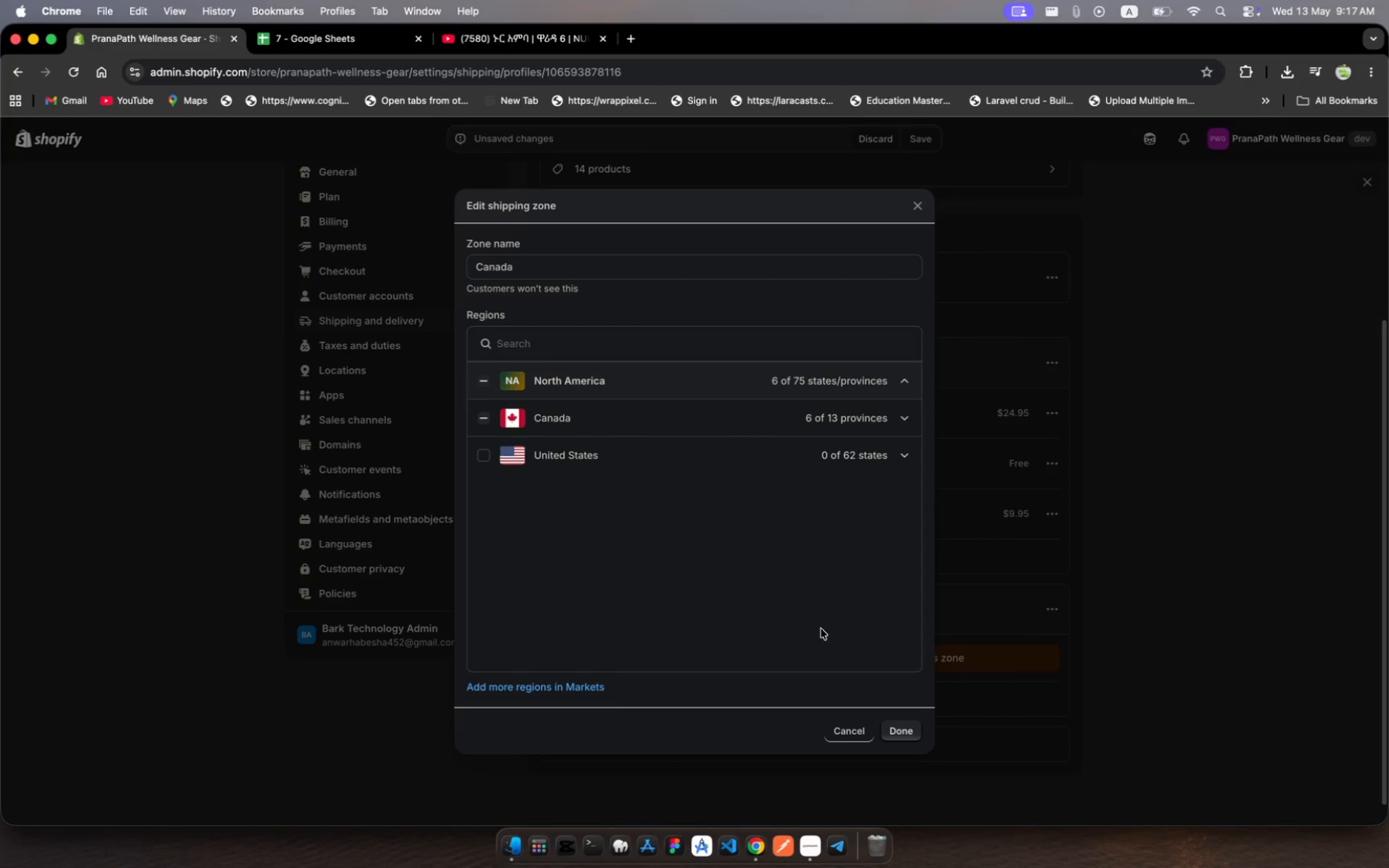 
left_click([910, 731])
 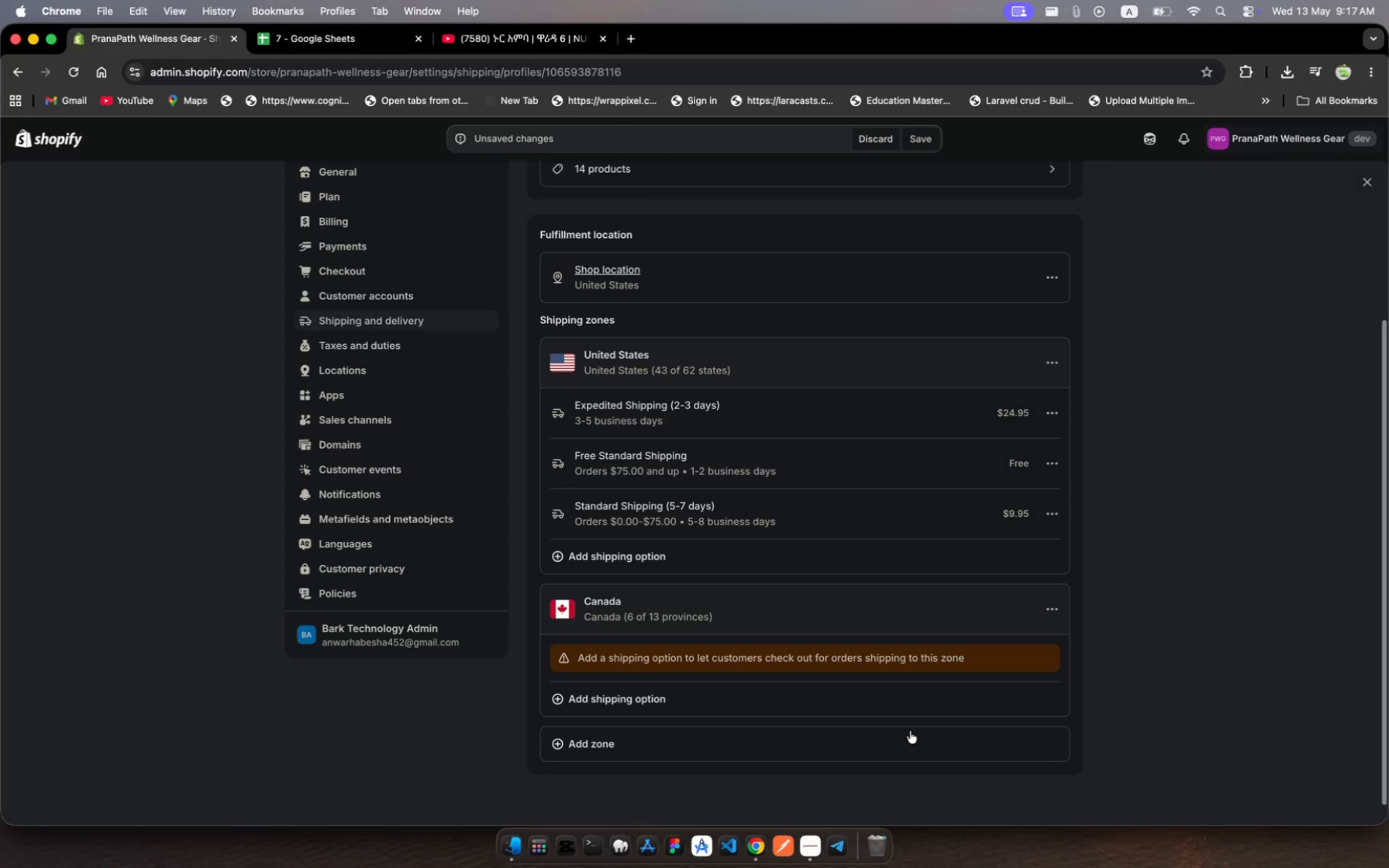 
wait(13.02)
 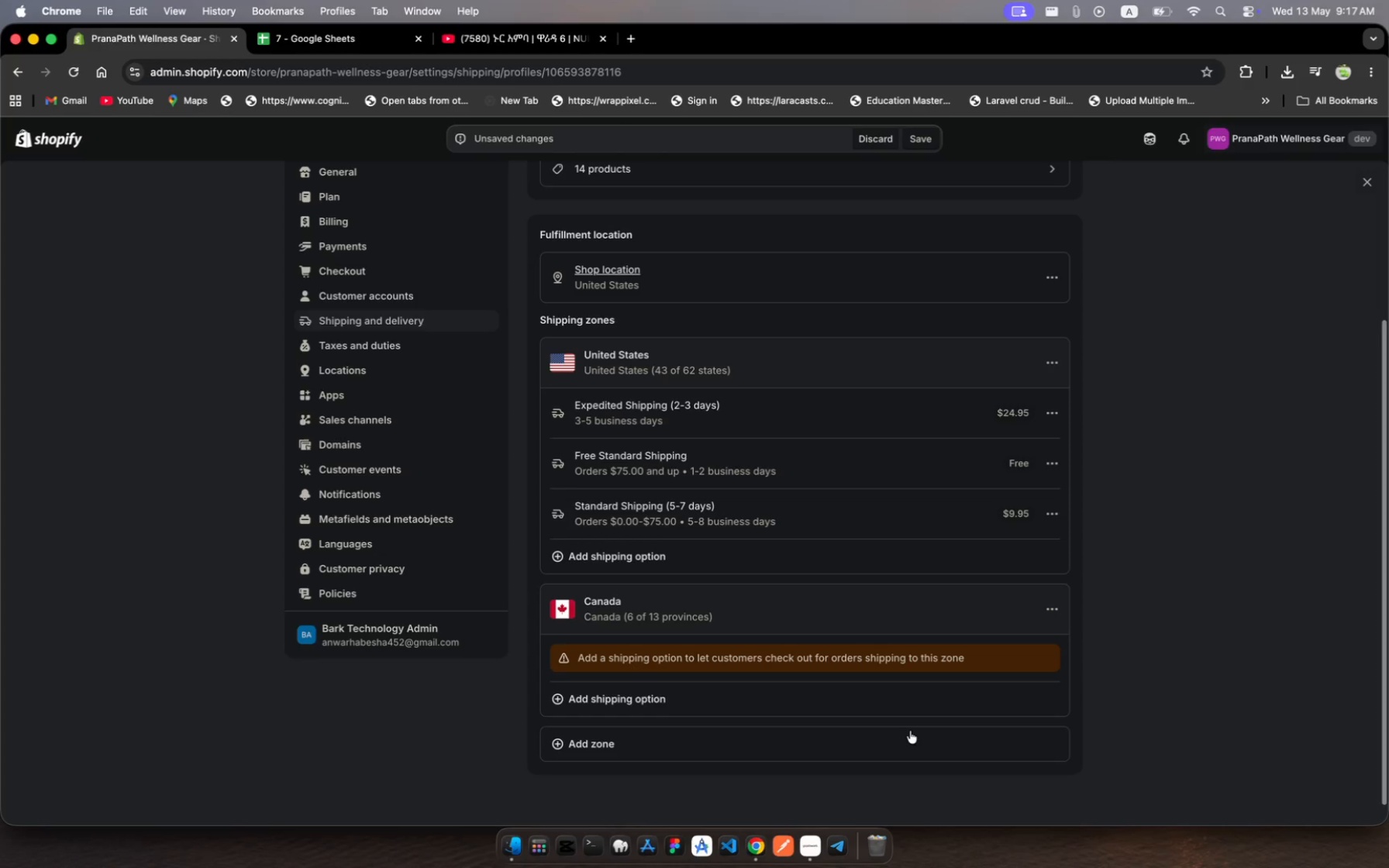 
left_click([760, 702])
 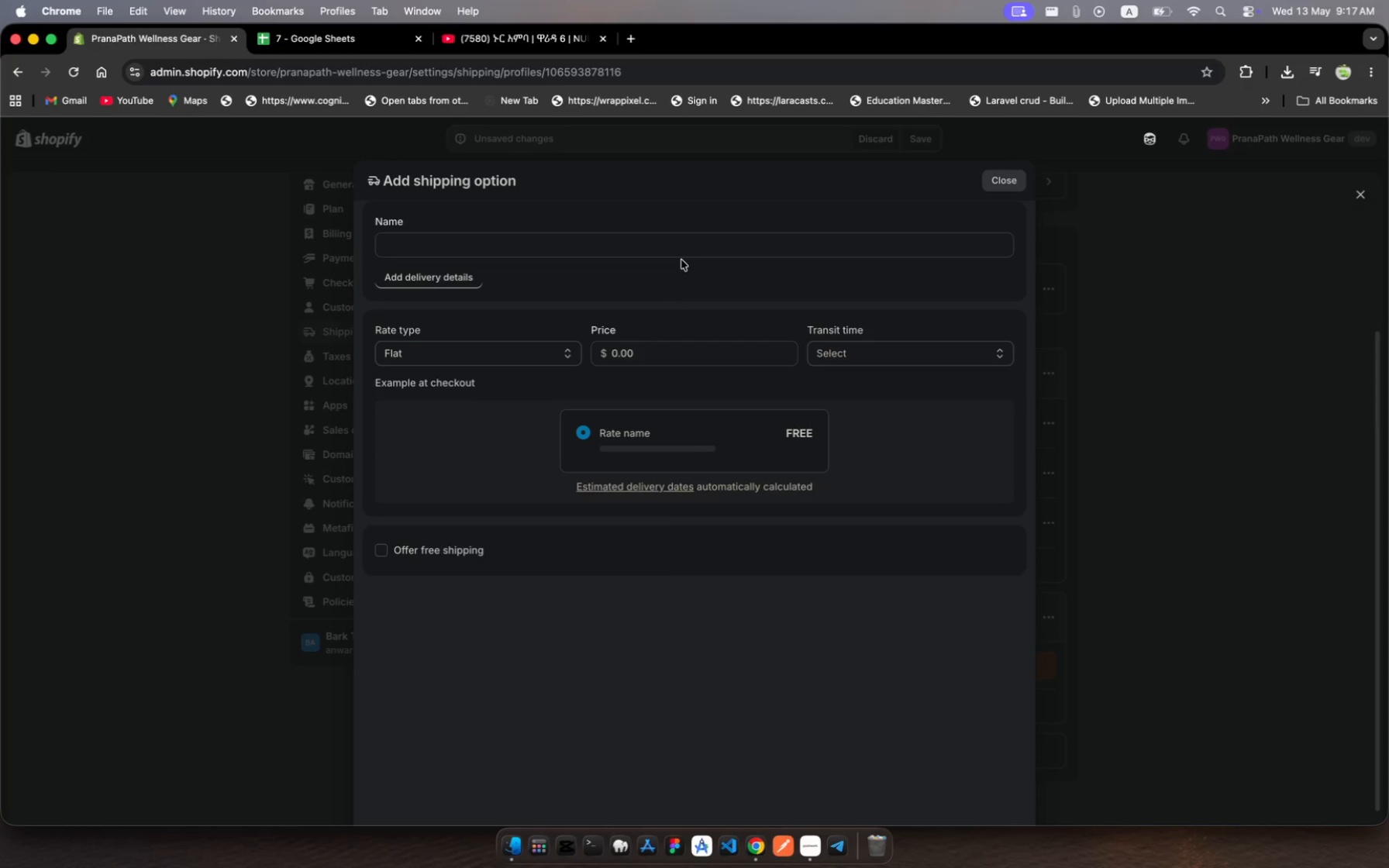 
wait(5.5)
 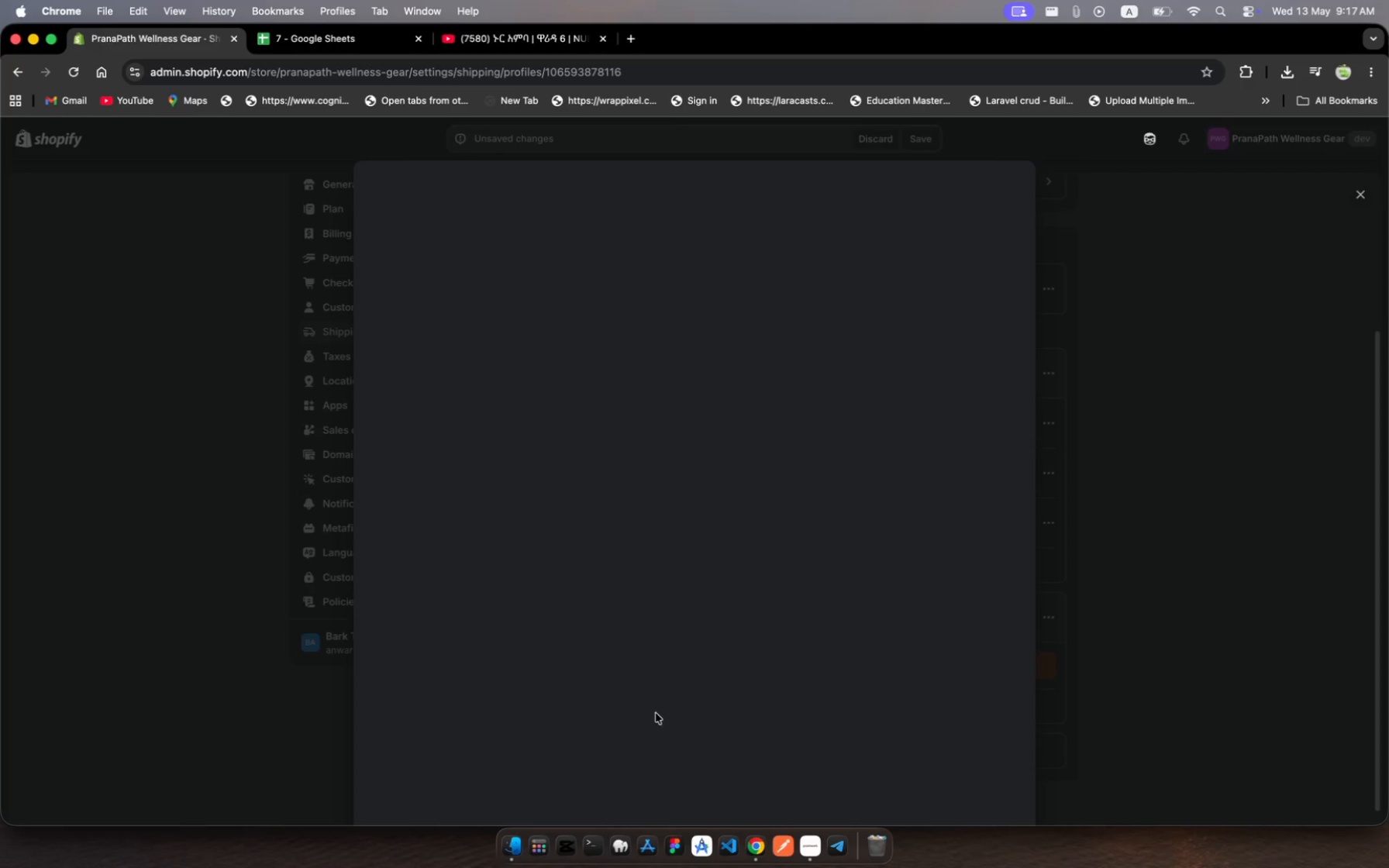 
left_click([639, 248])
 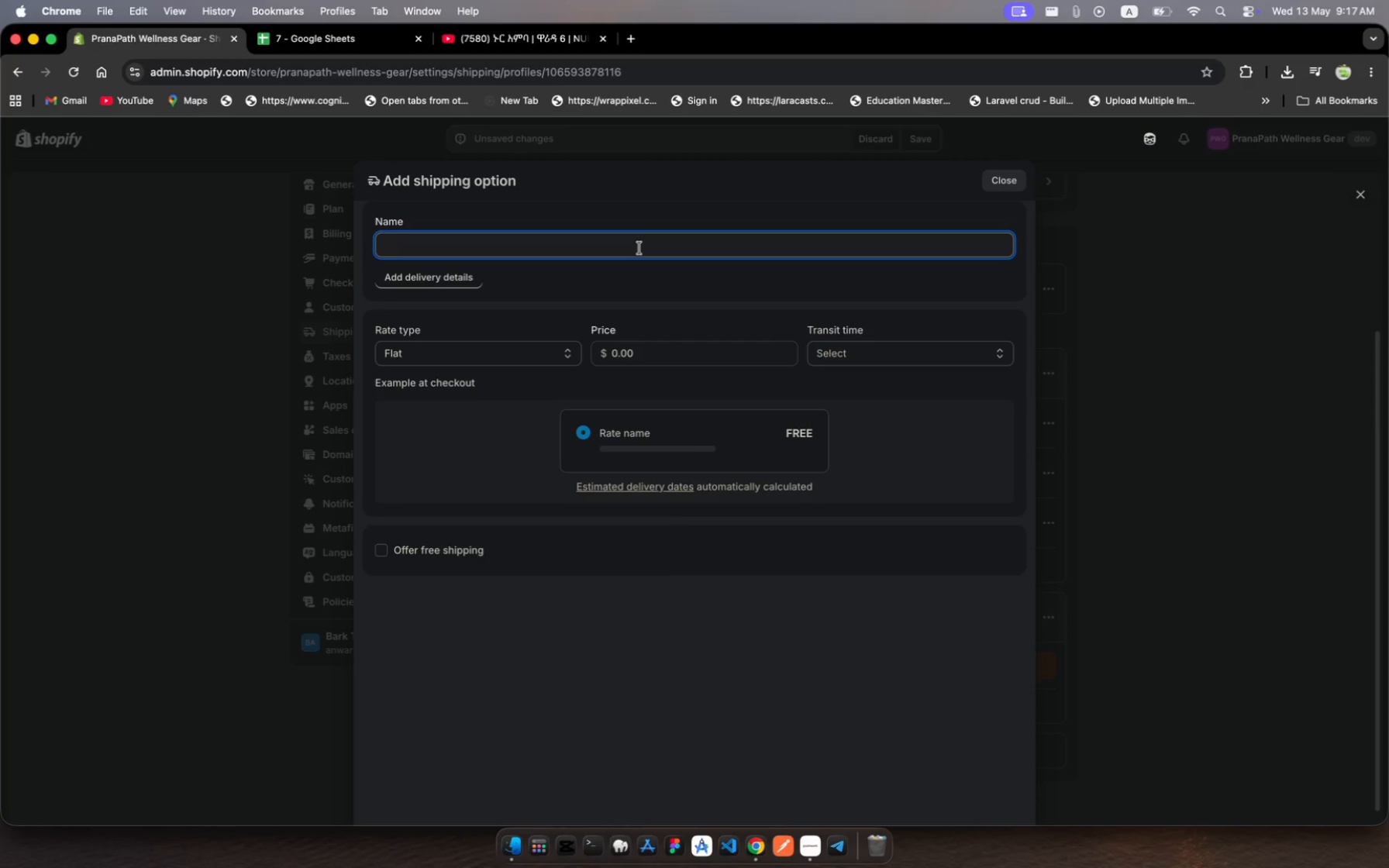 
wait(6.47)
 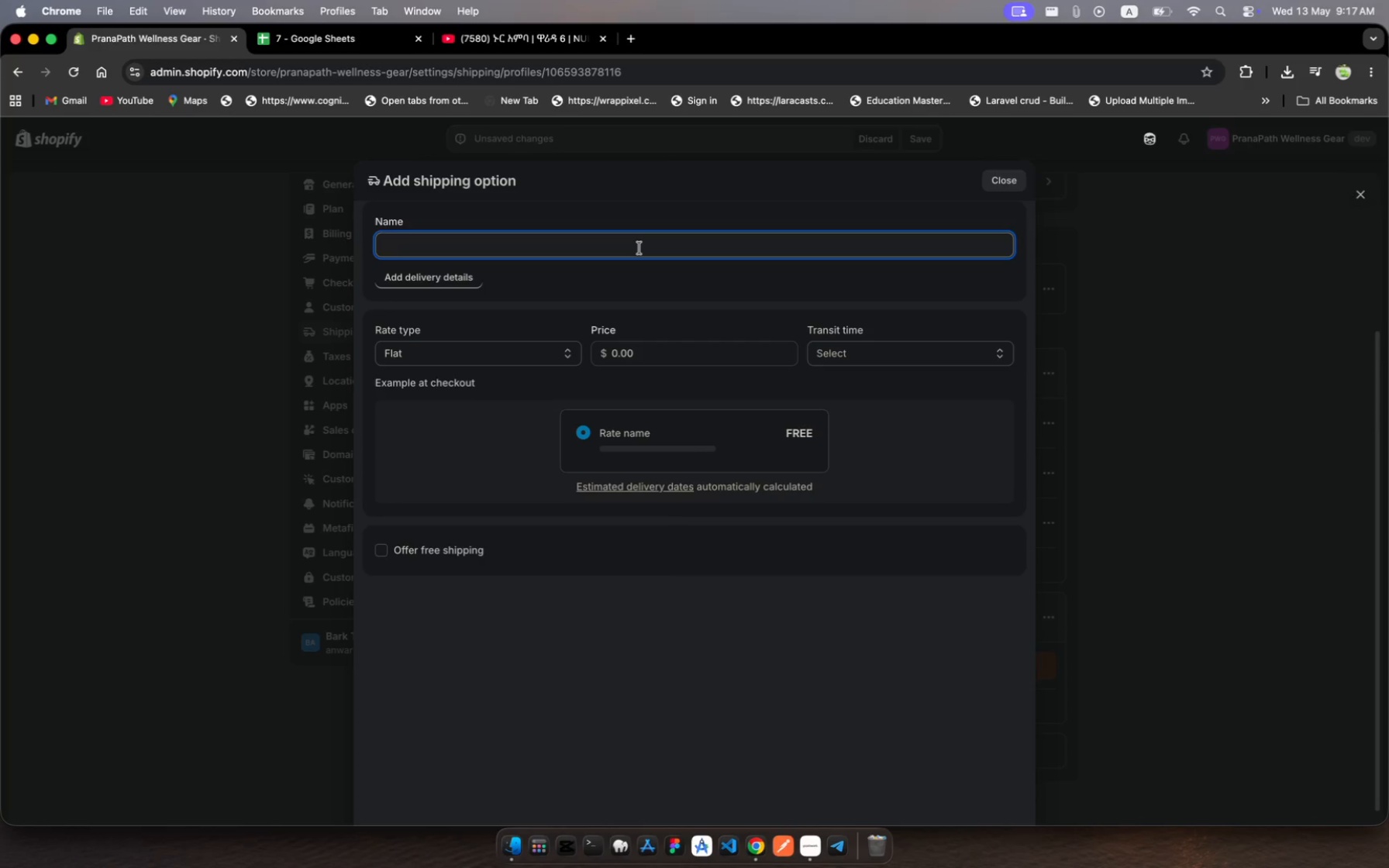 
type(Free Shippig)
 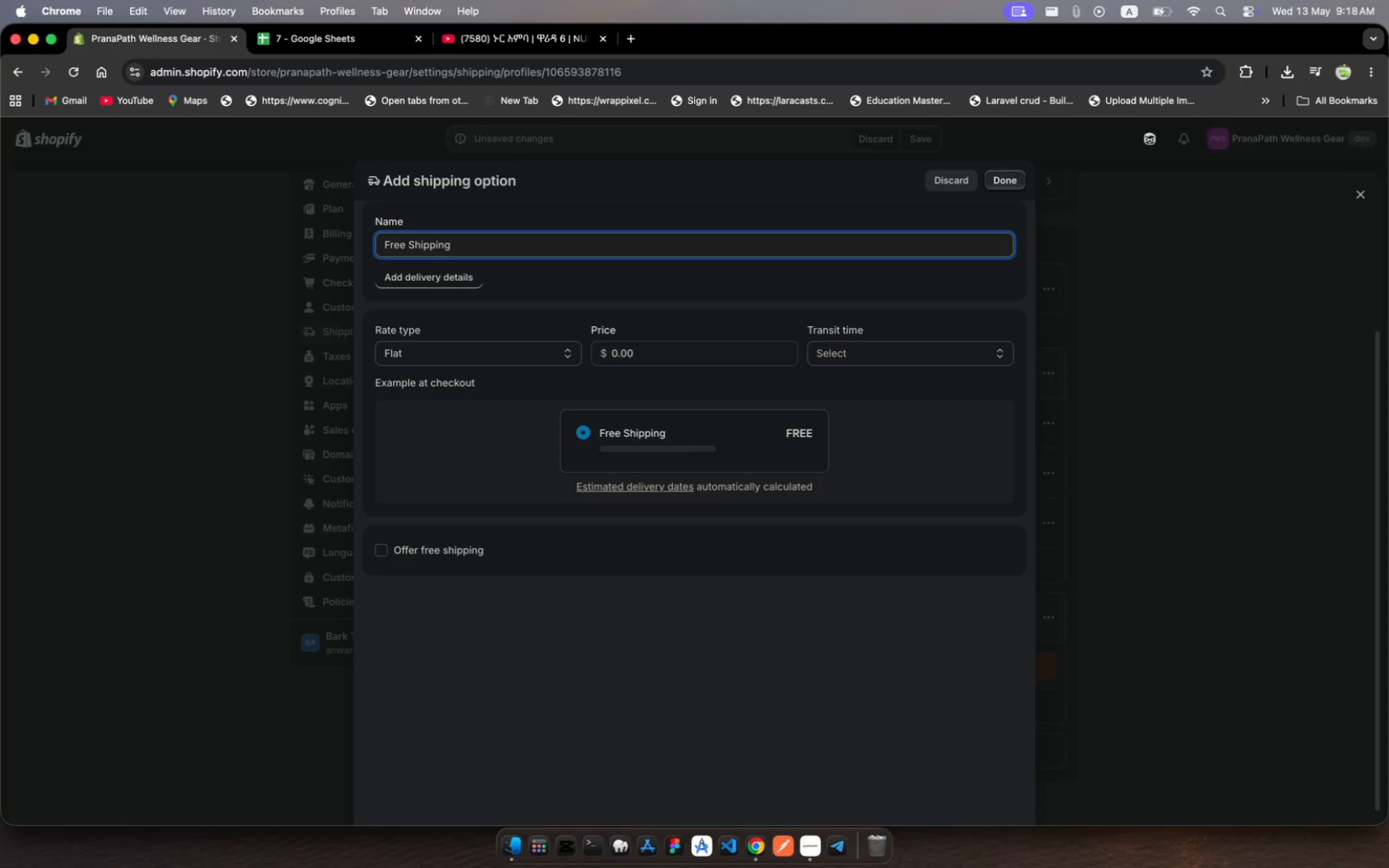 
 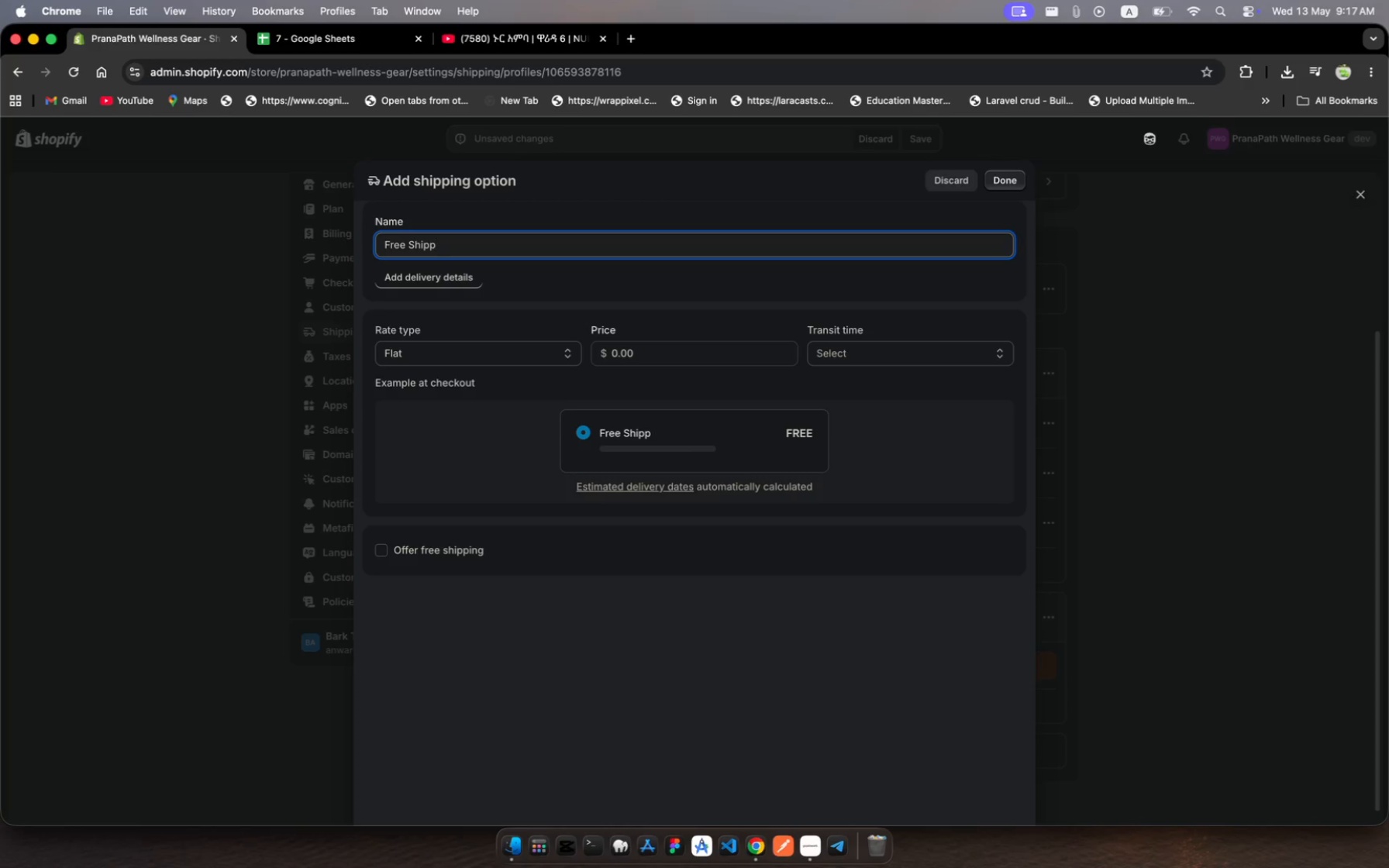 
hold_key(key=N, duration=0.34)
 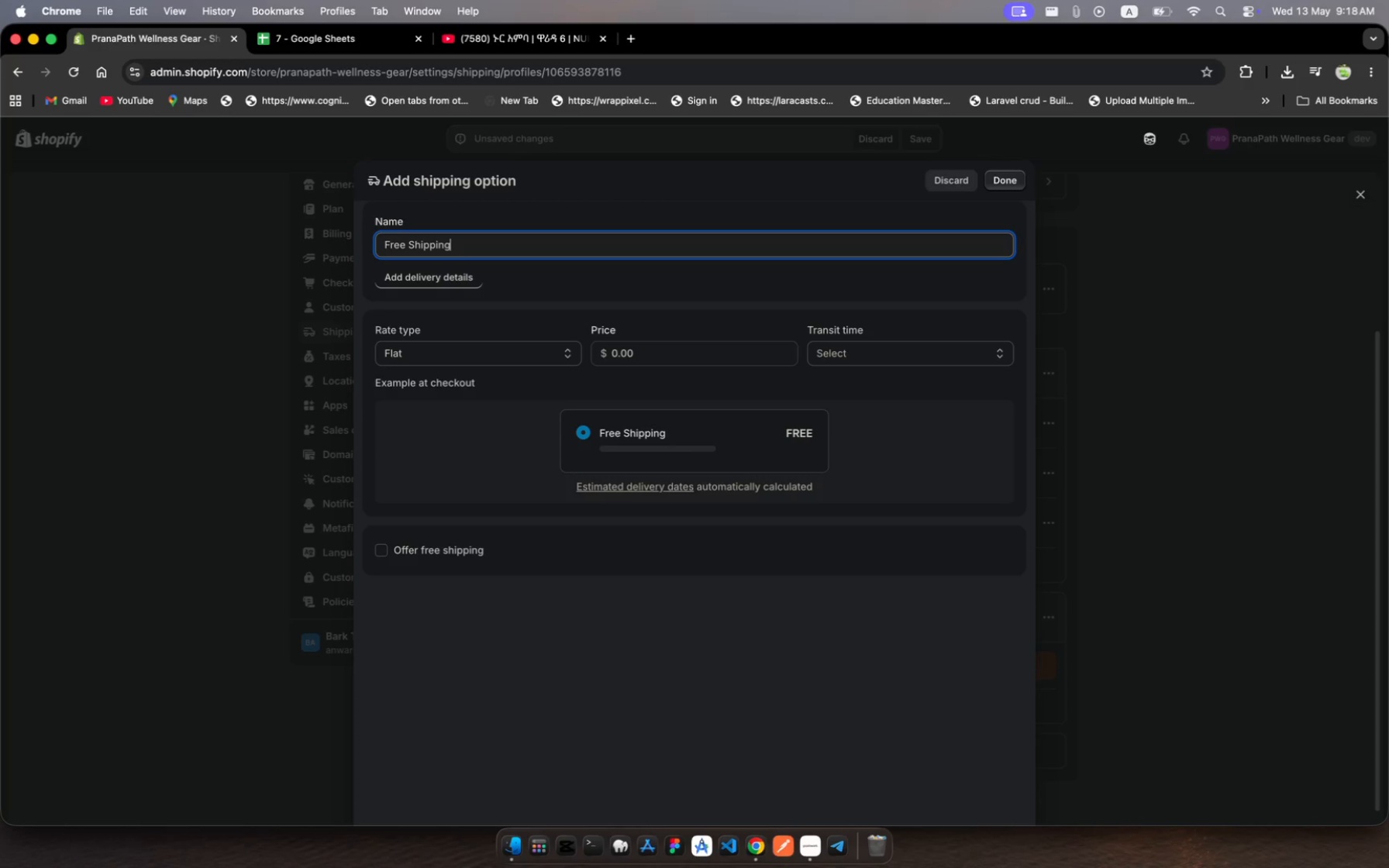 
wait(42.07)
 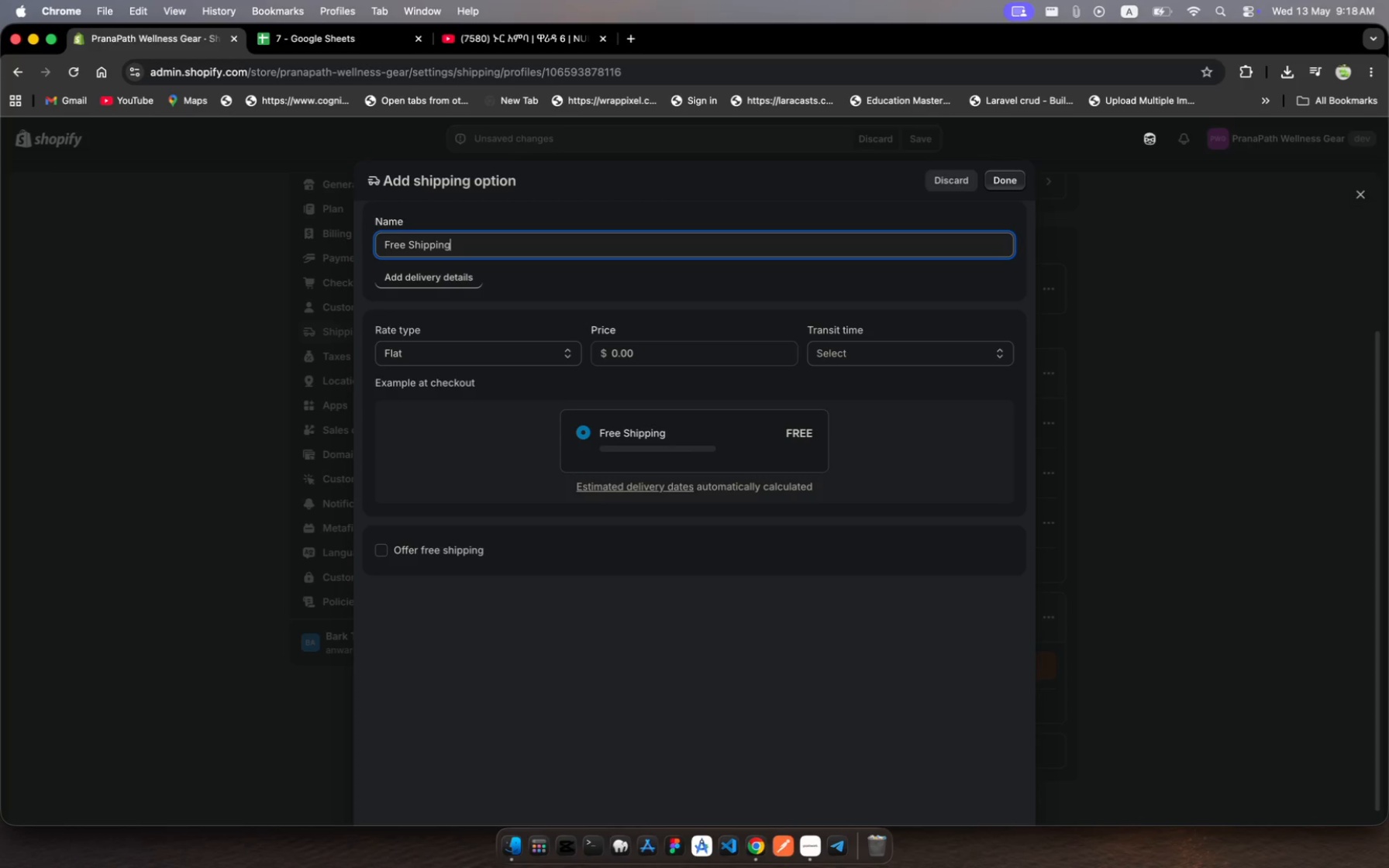 
left_click([408, 244])
 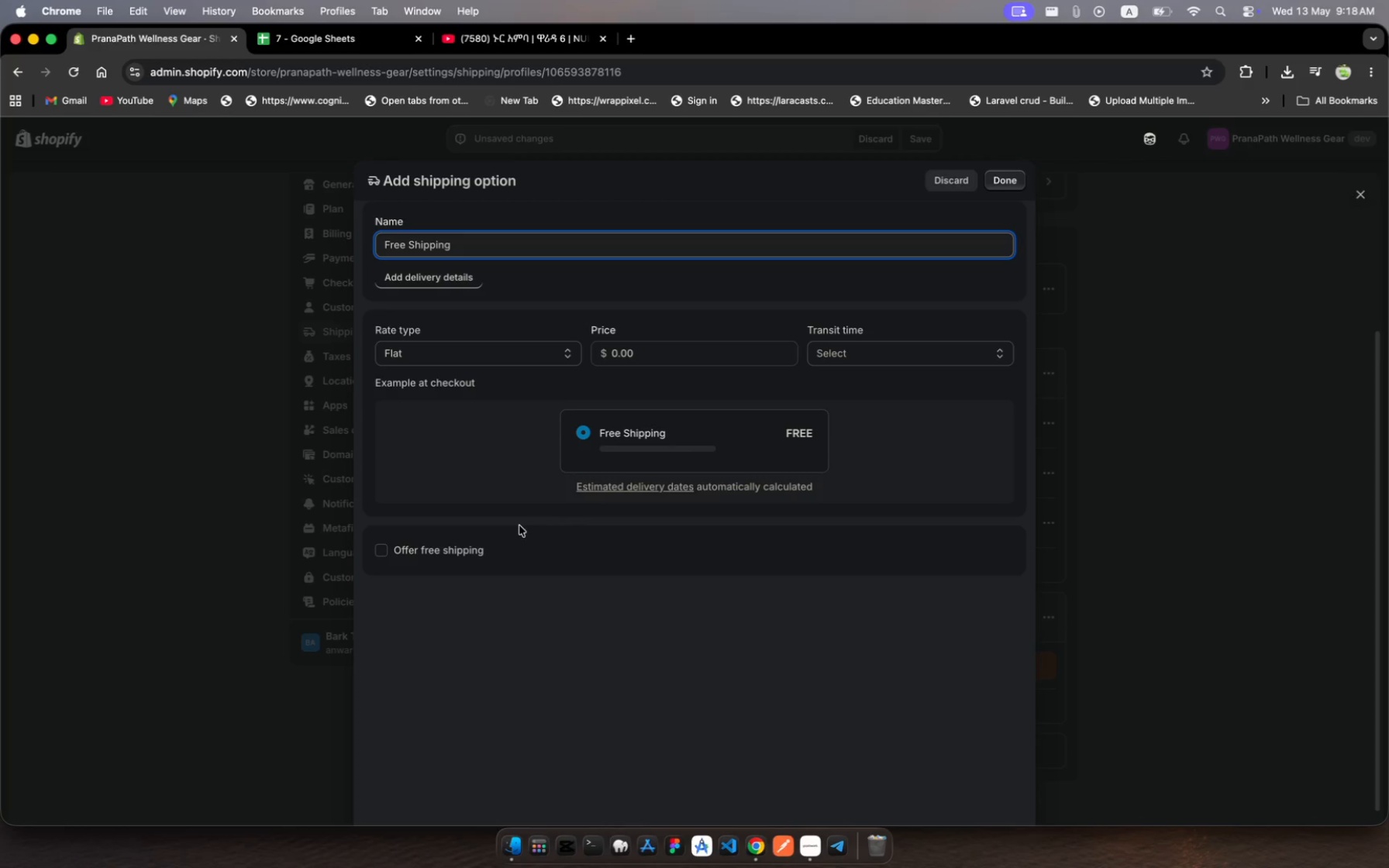 
type(Standard )
 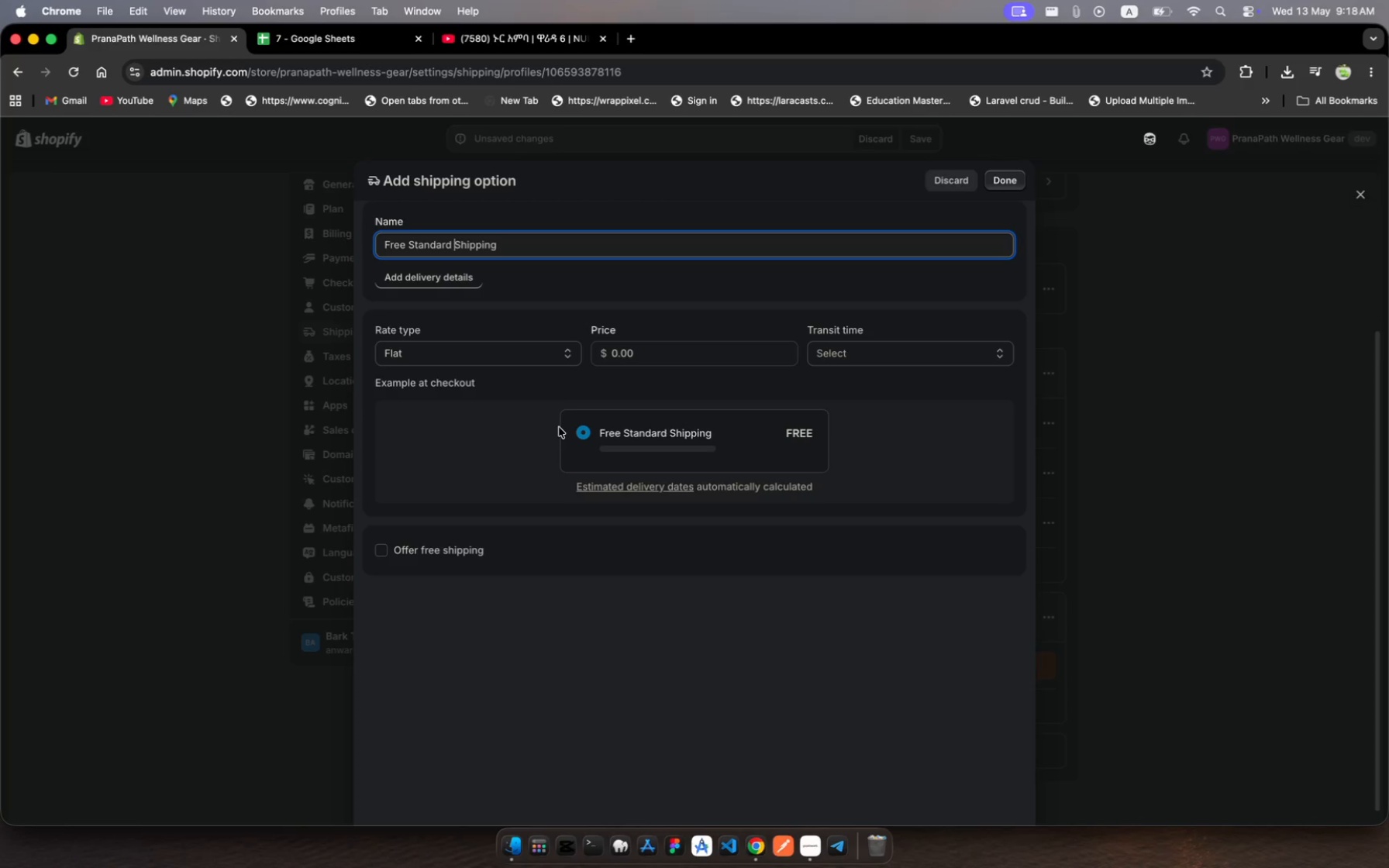 
wait(15.27)
 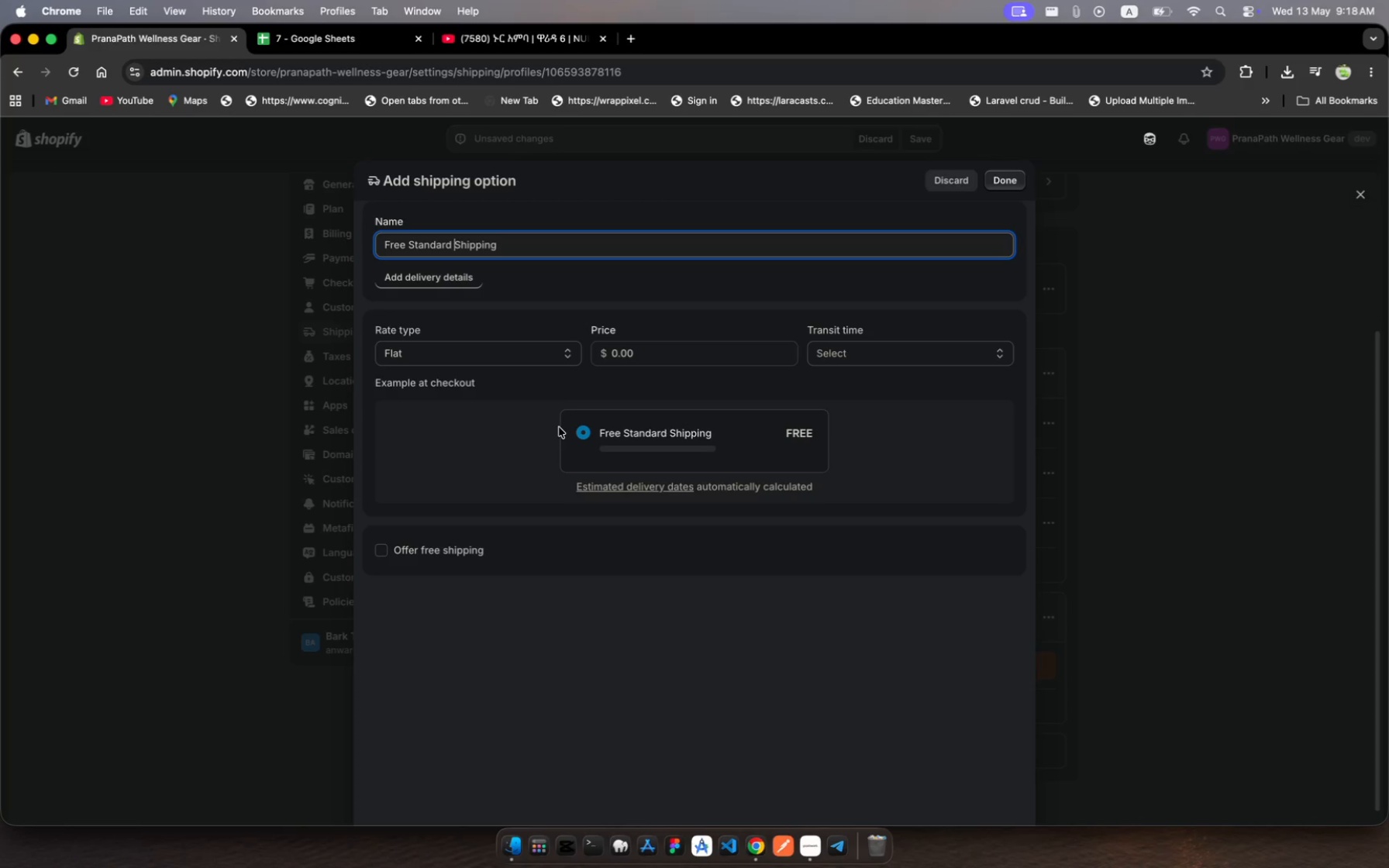 
left_click([524, 246])
 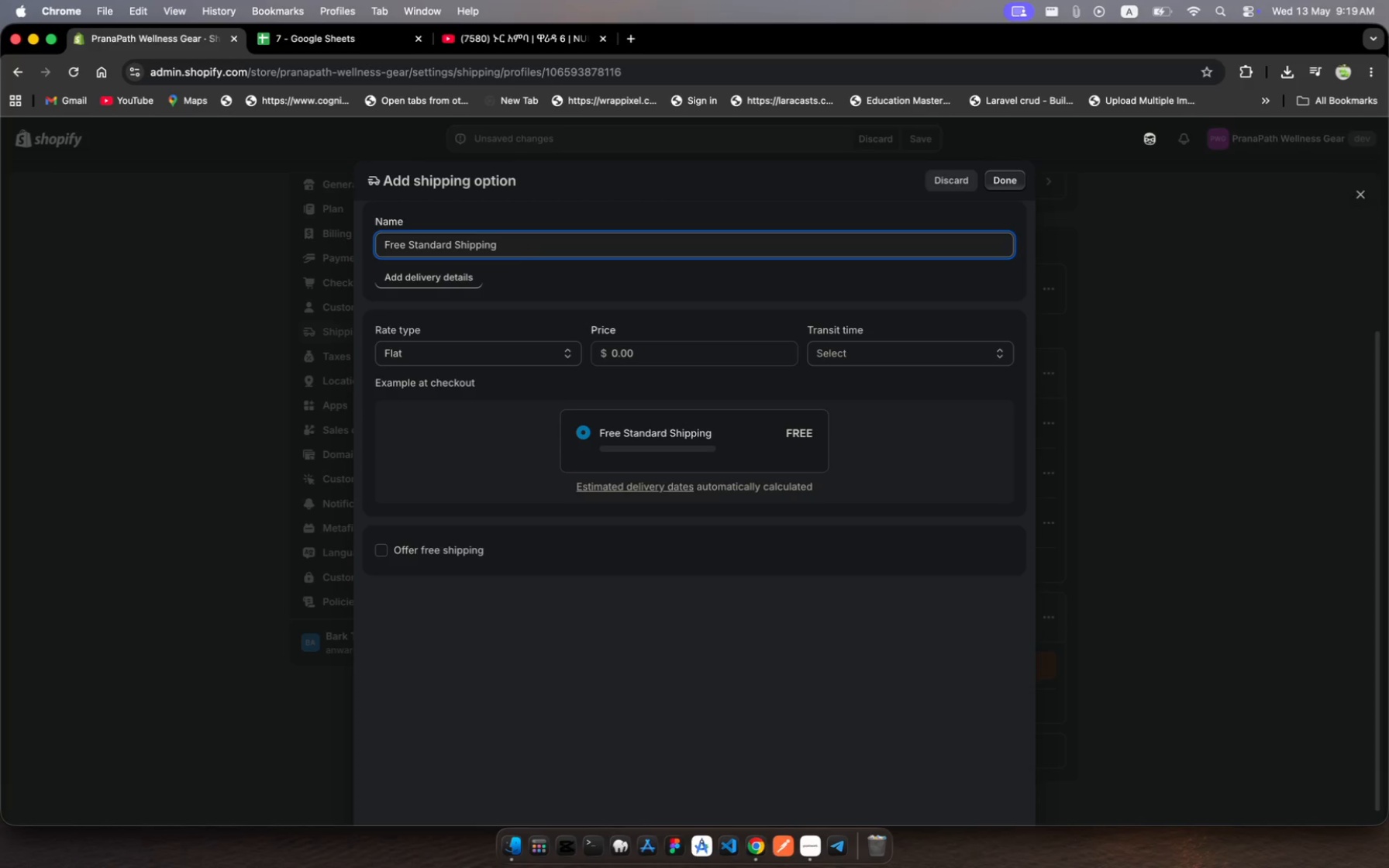 
type( to Canada)
 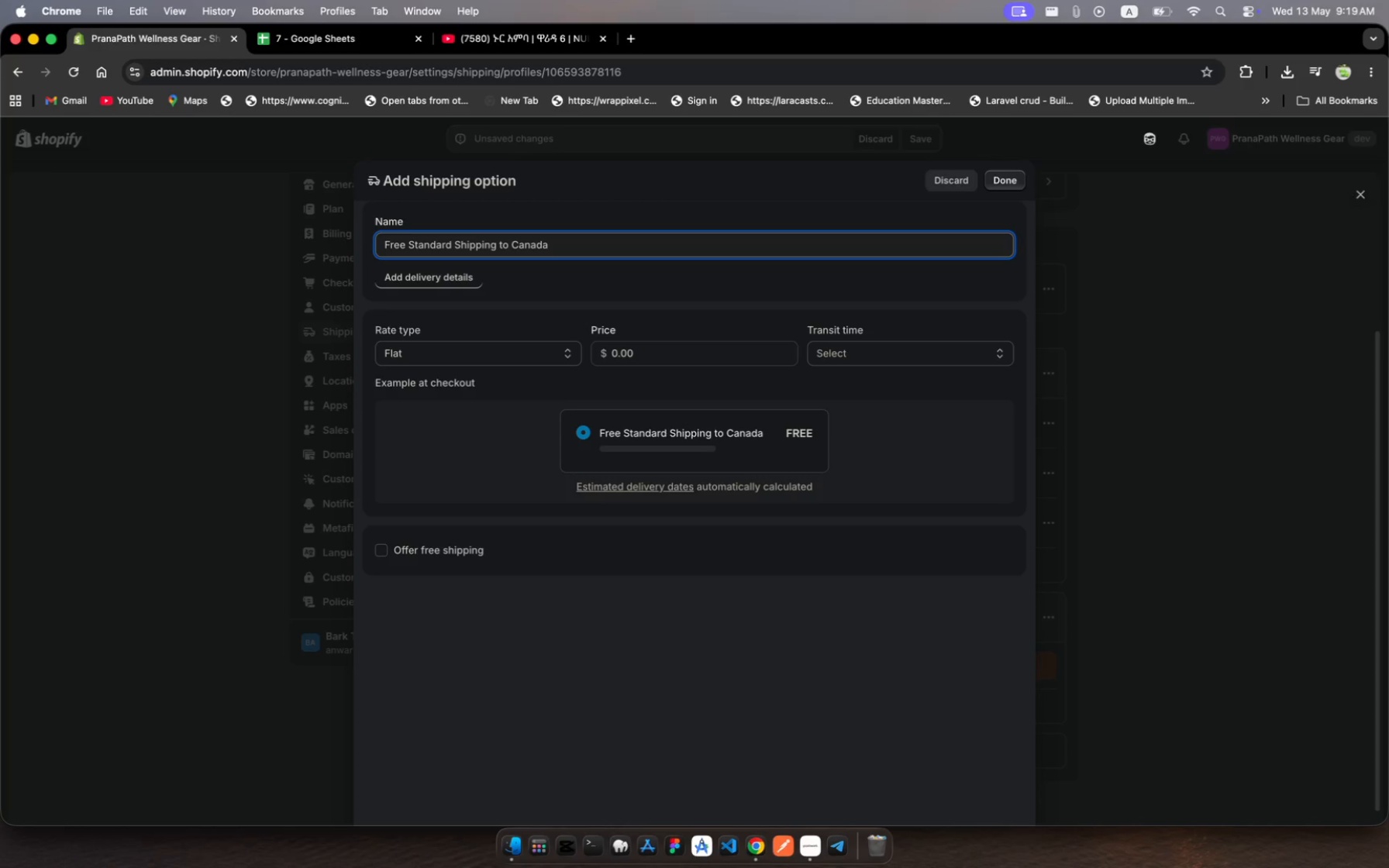 
wait(10.59)
 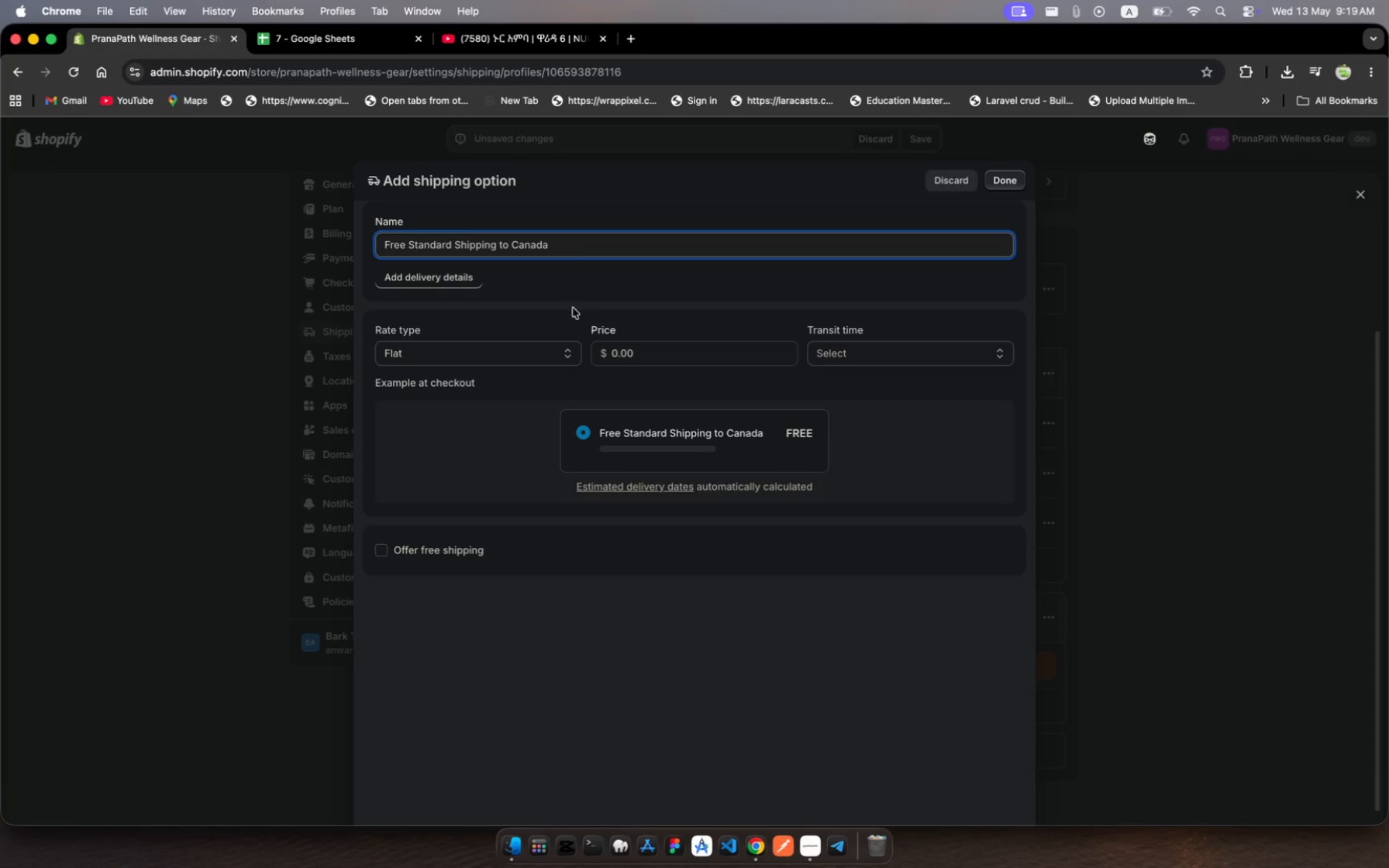 
left_click([545, 351])
 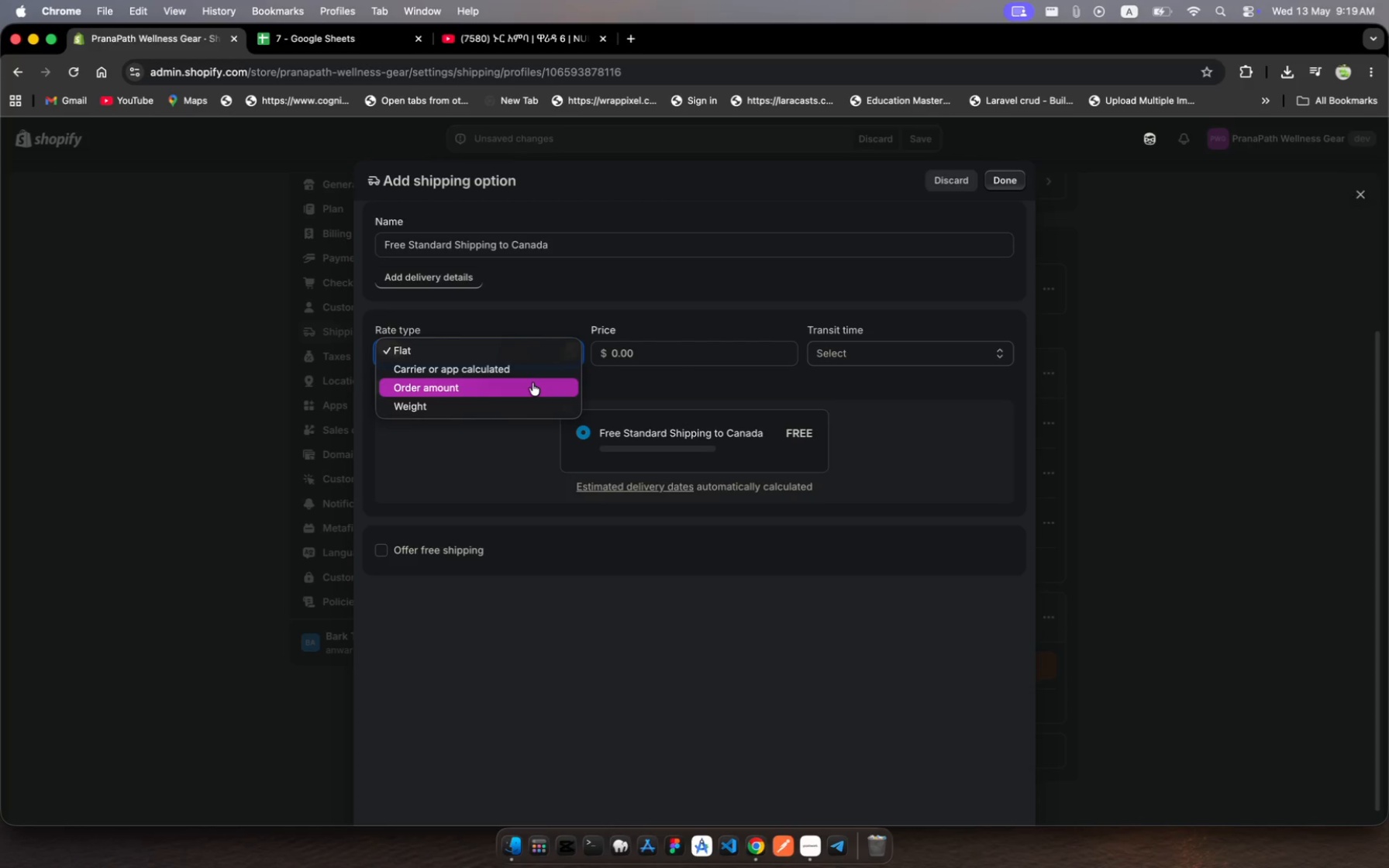 
left_click([533, 383])
 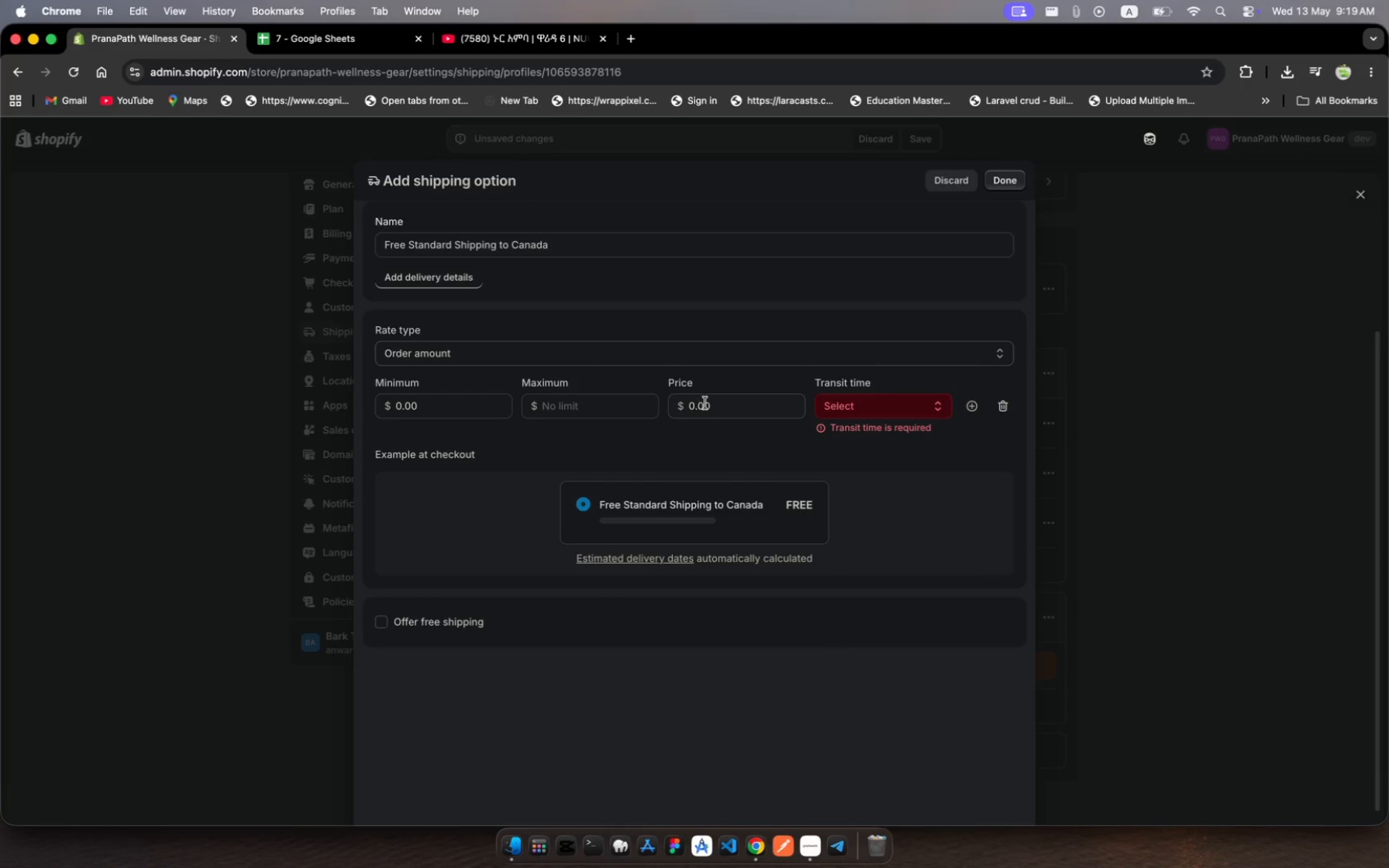 
left_click([716, 412])
 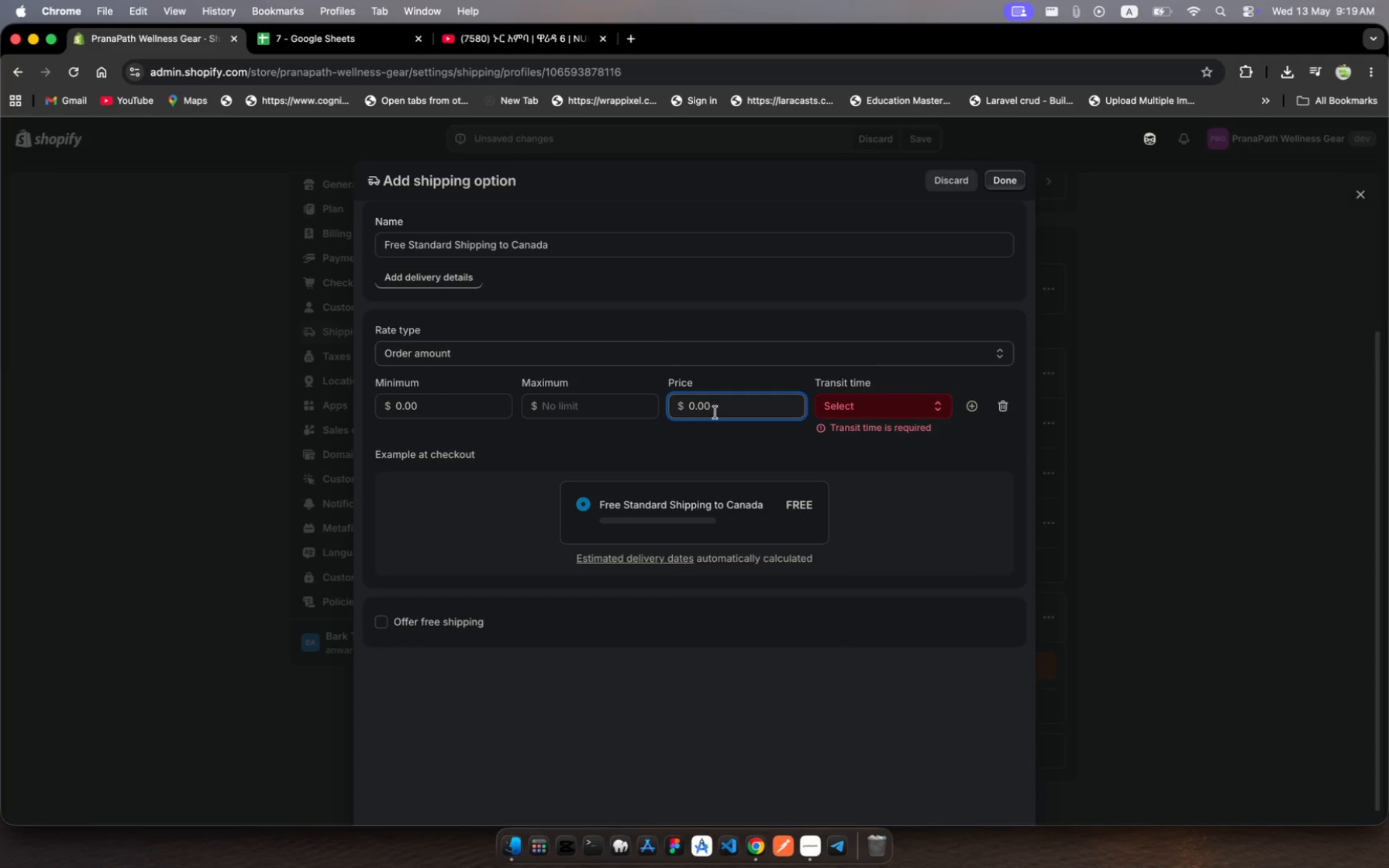 
left_click_drag(start_coordinate=[716, 412], to_coordinate=[690, 407])
 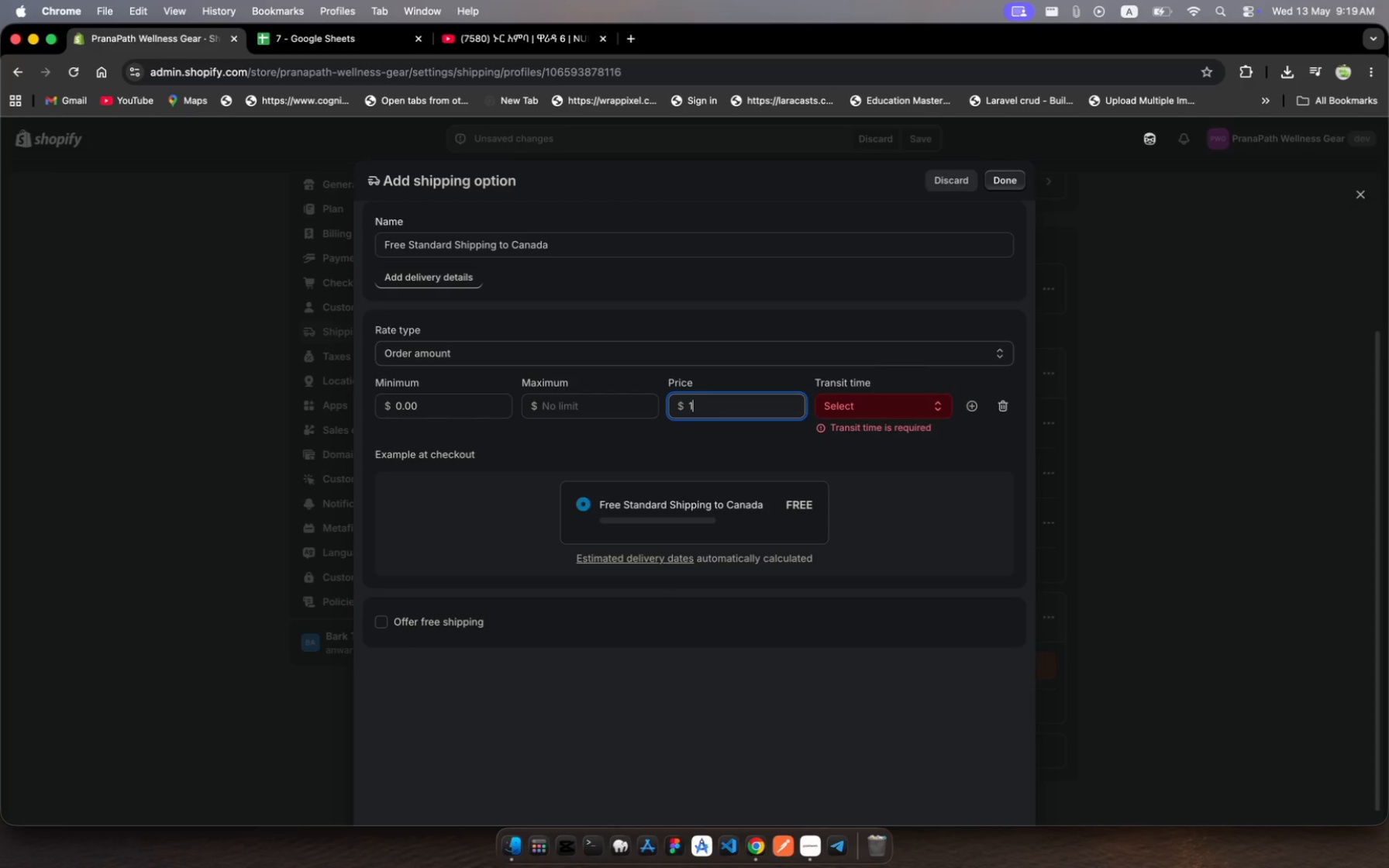 
type(100)
 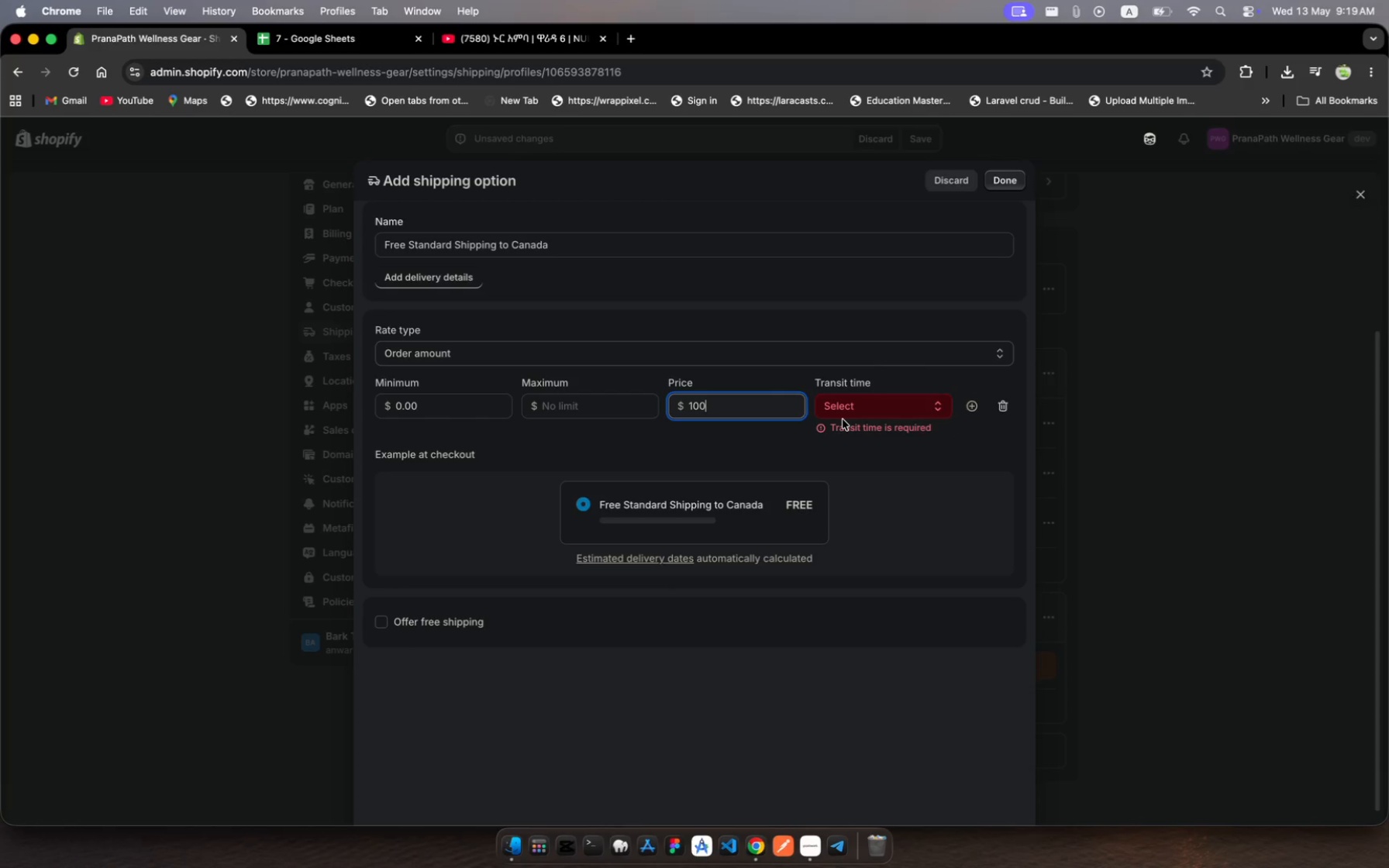 
wait(5.67)
 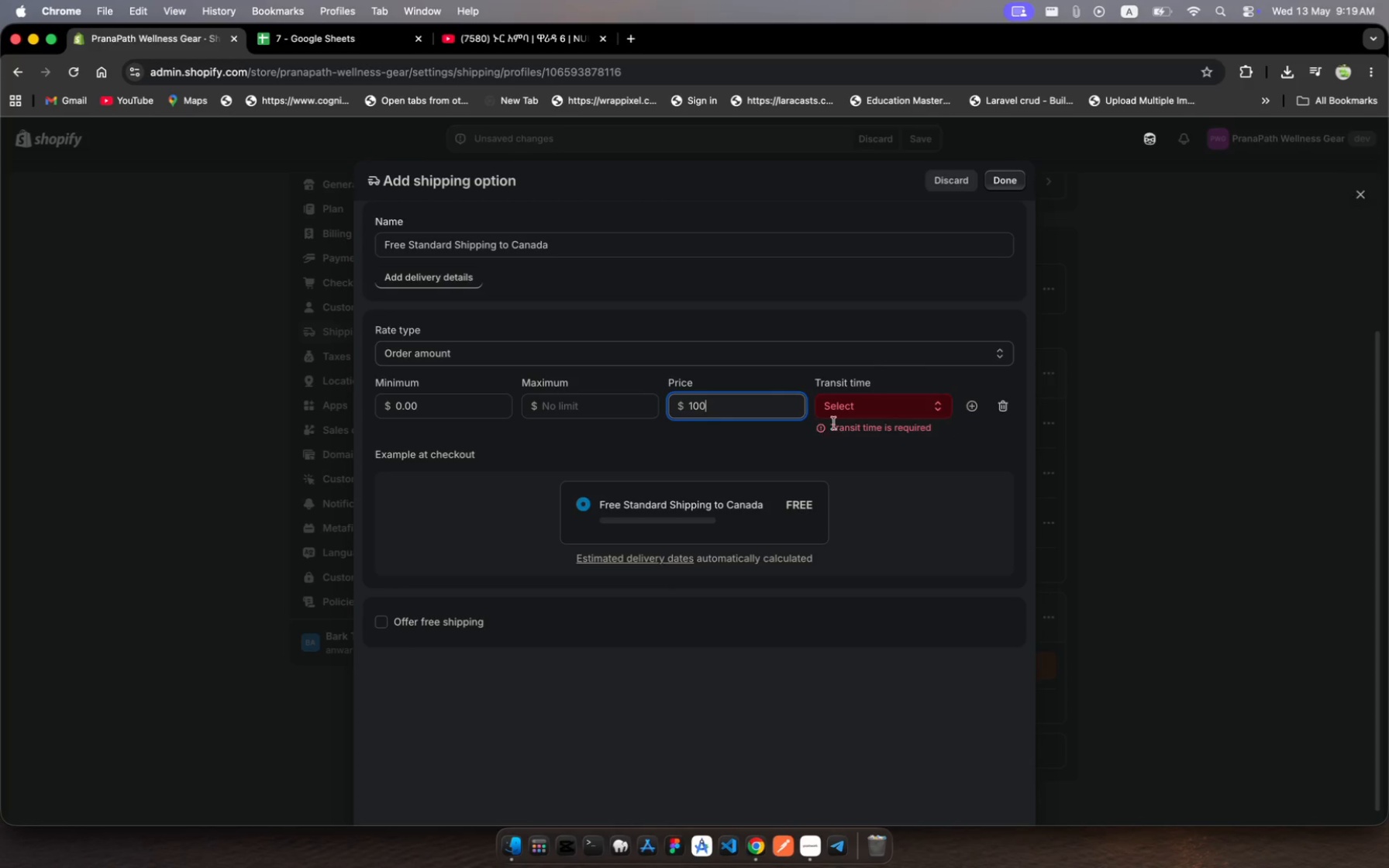 
left_click([881, 406])
 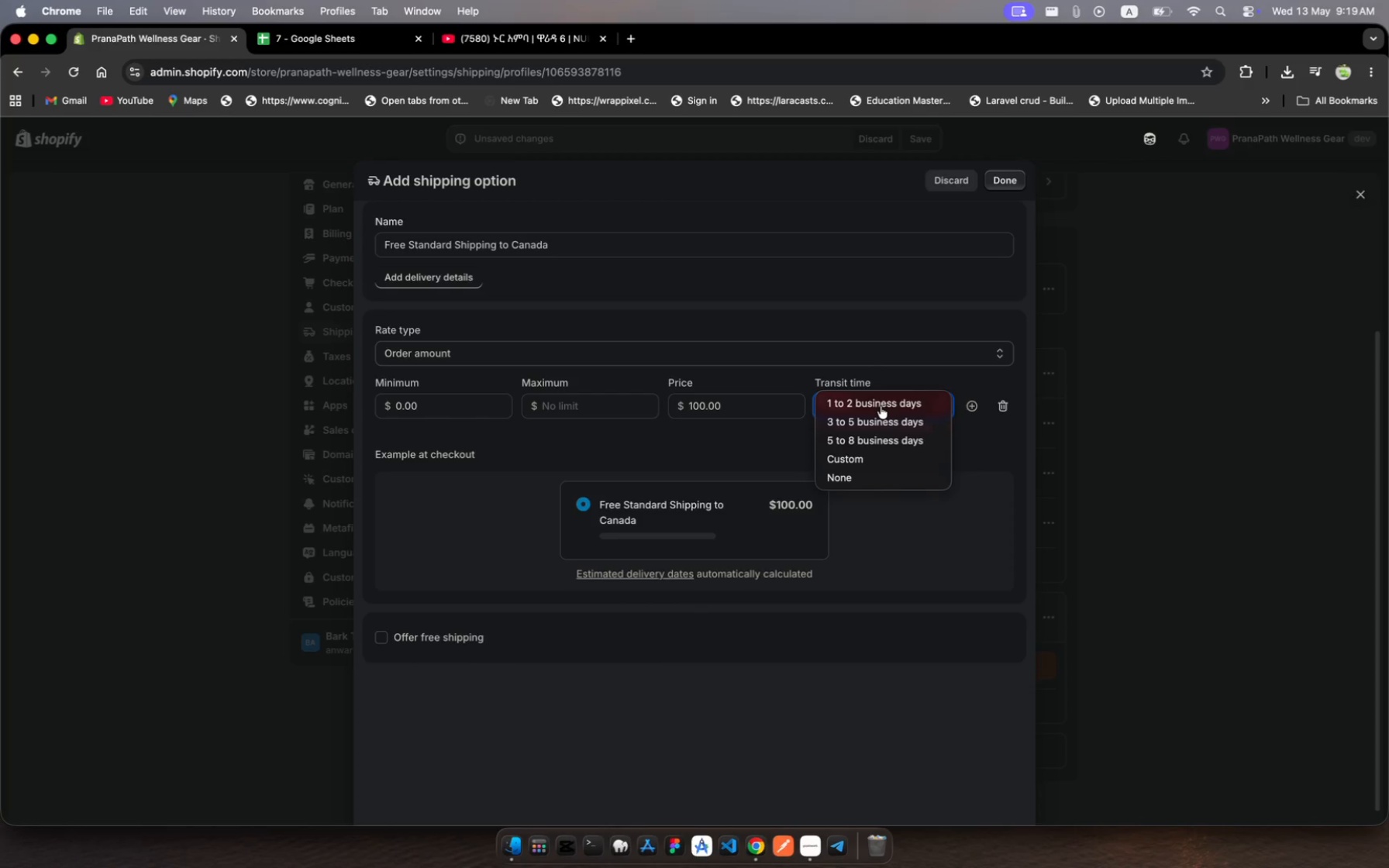 
wait(6.17)
 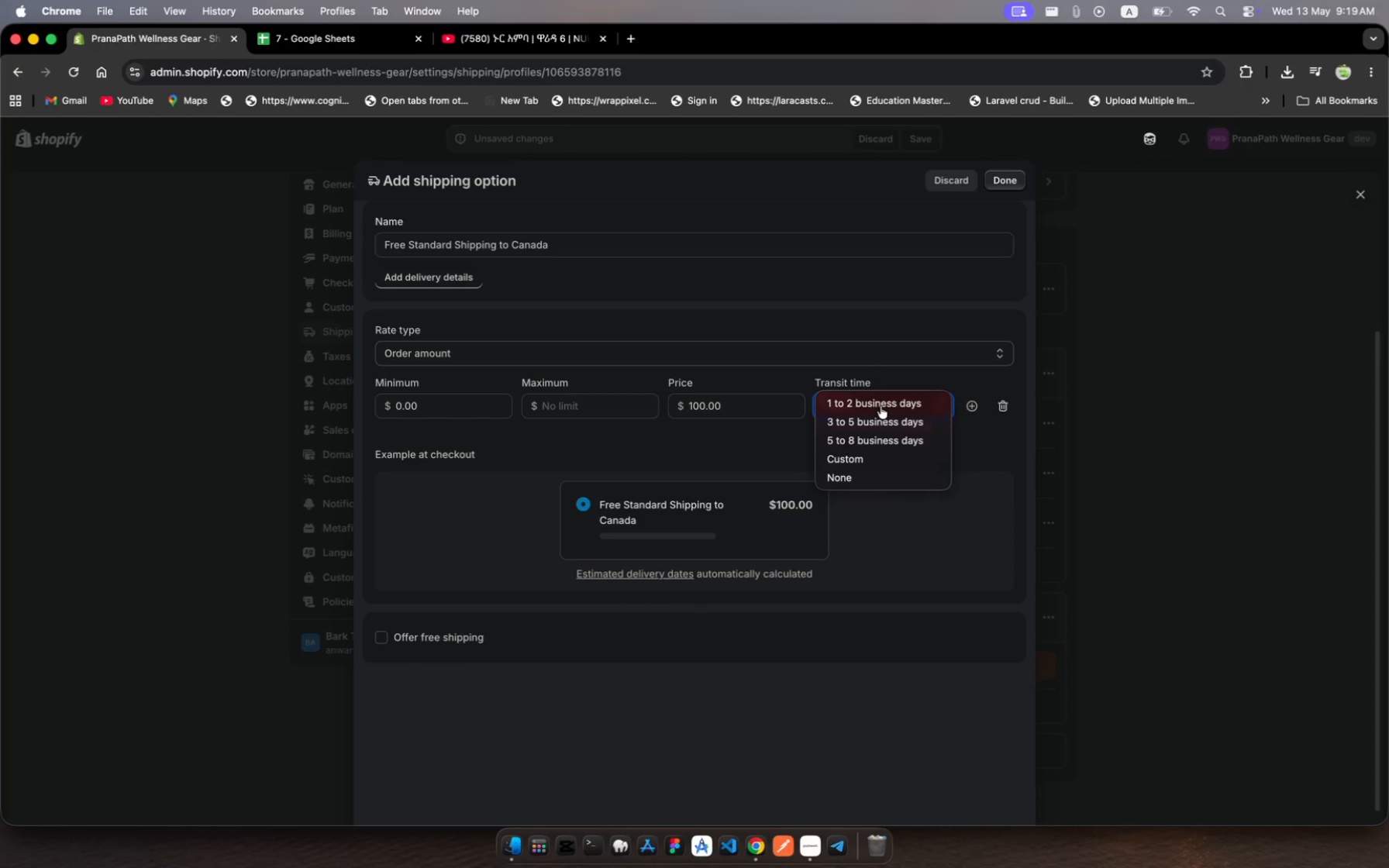 
left_click([881, 406])
 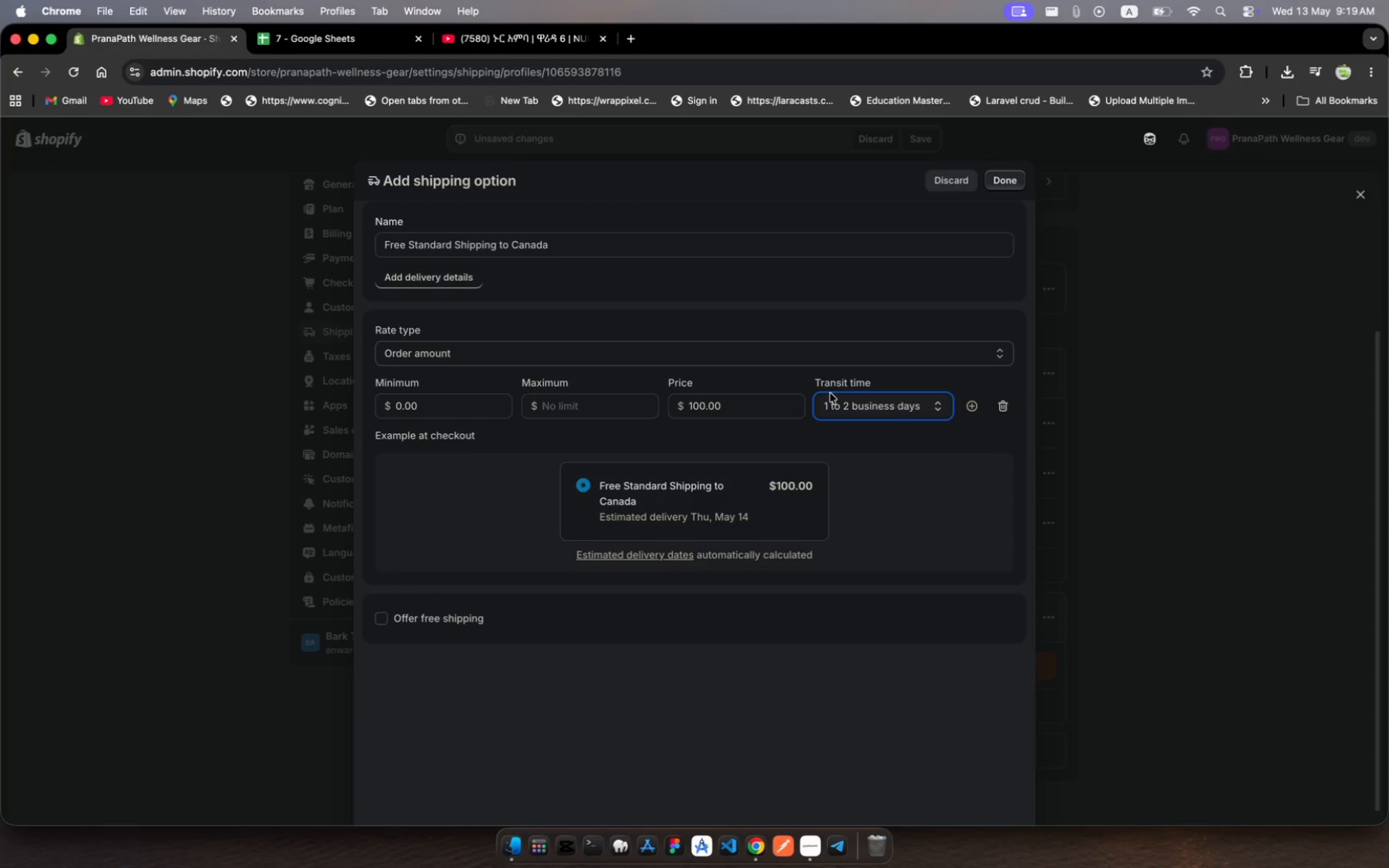 
left_click([749, 412])
 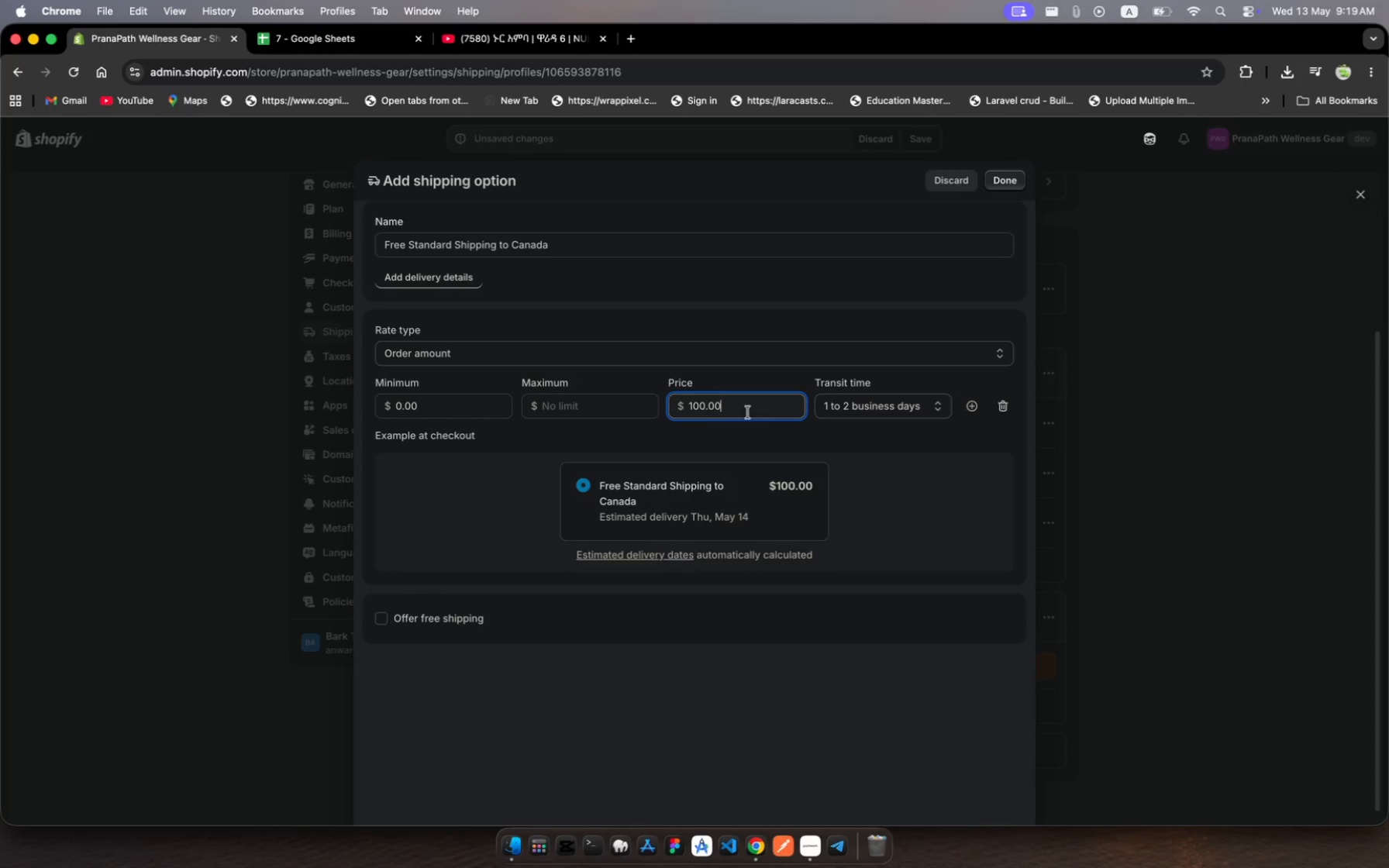 
left_click_drag(start_coordinate=[749, 412], to_coordinate=[599, 380])
 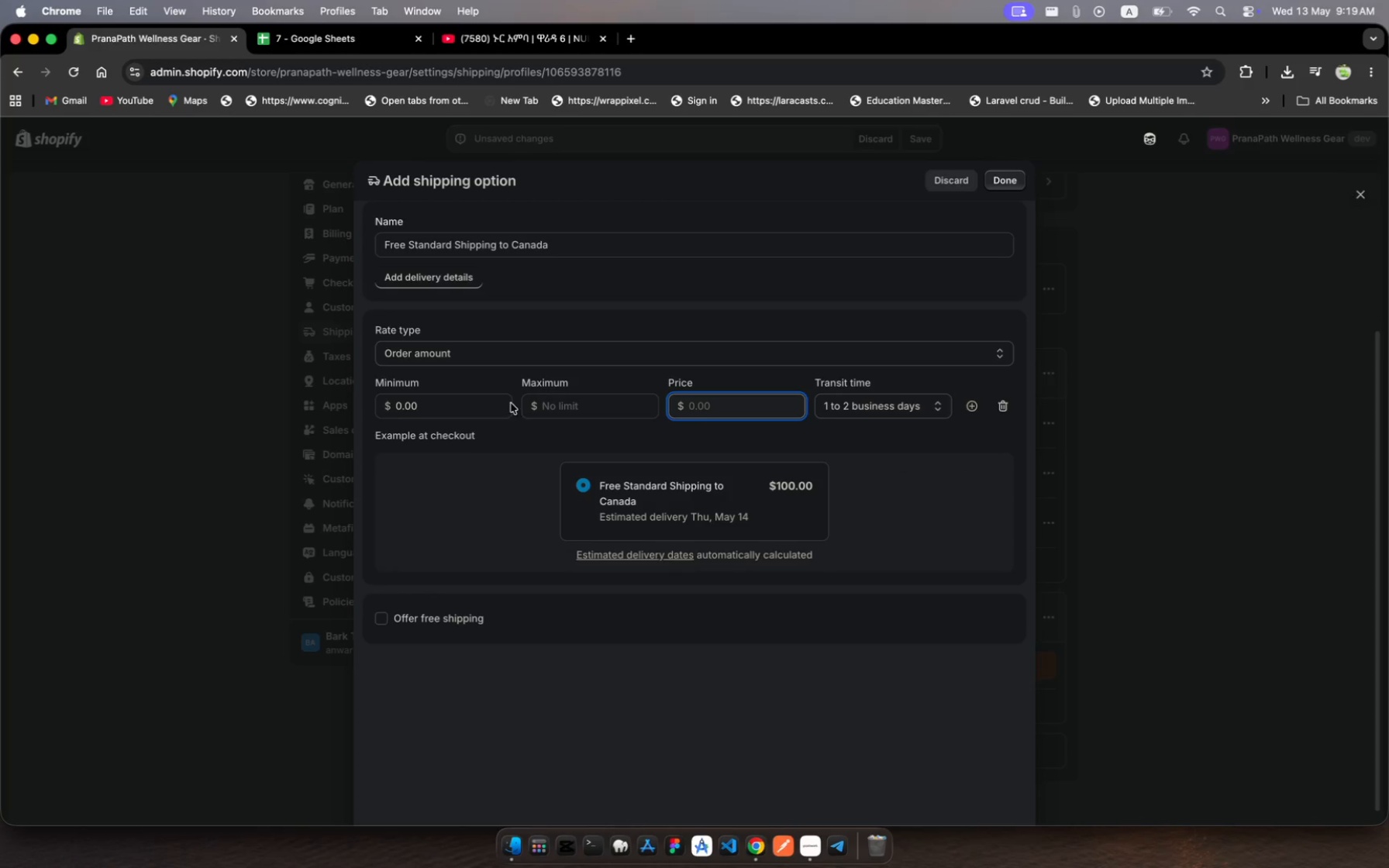 
key(Backspace)
 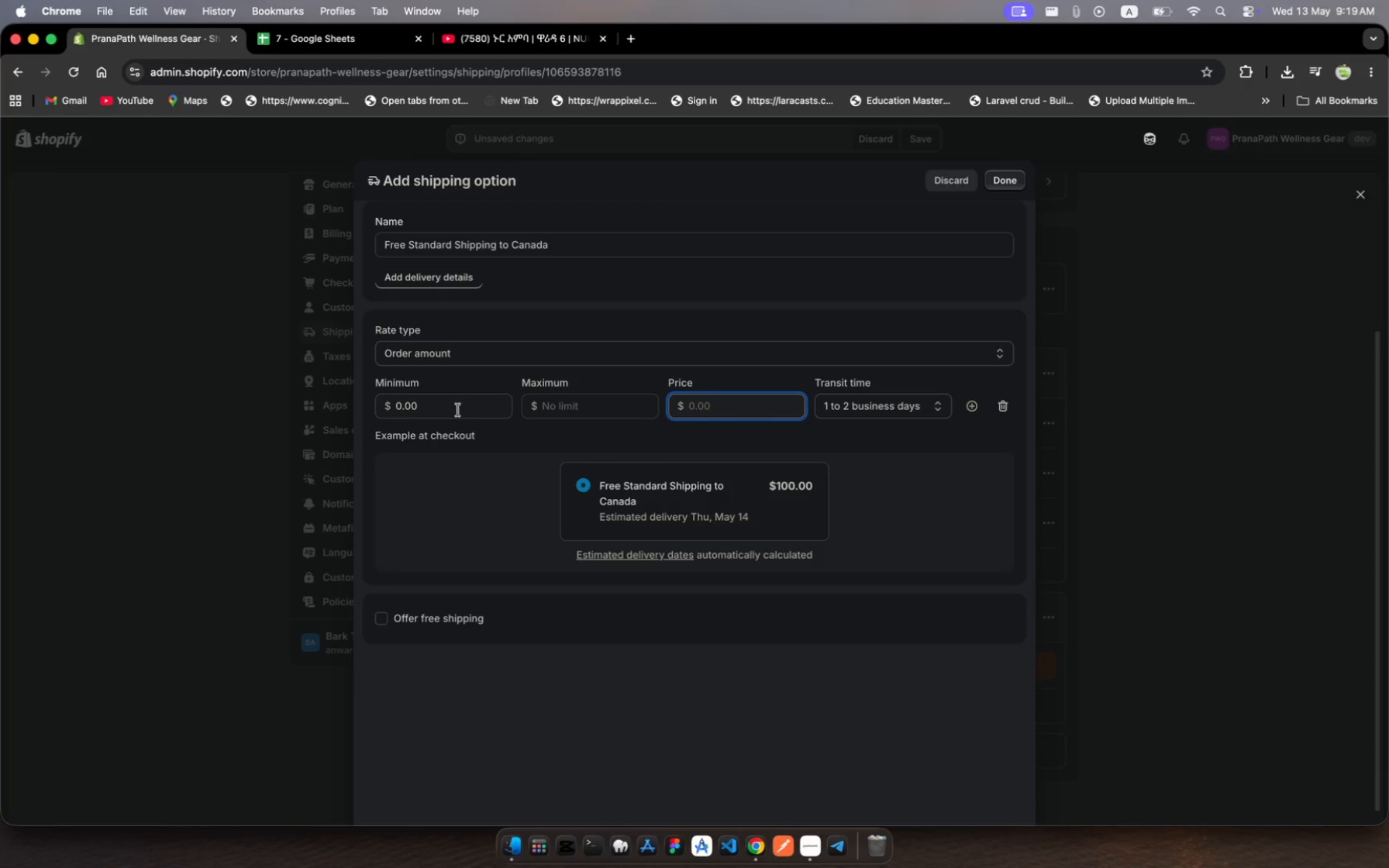 
left_click([427, 408])
 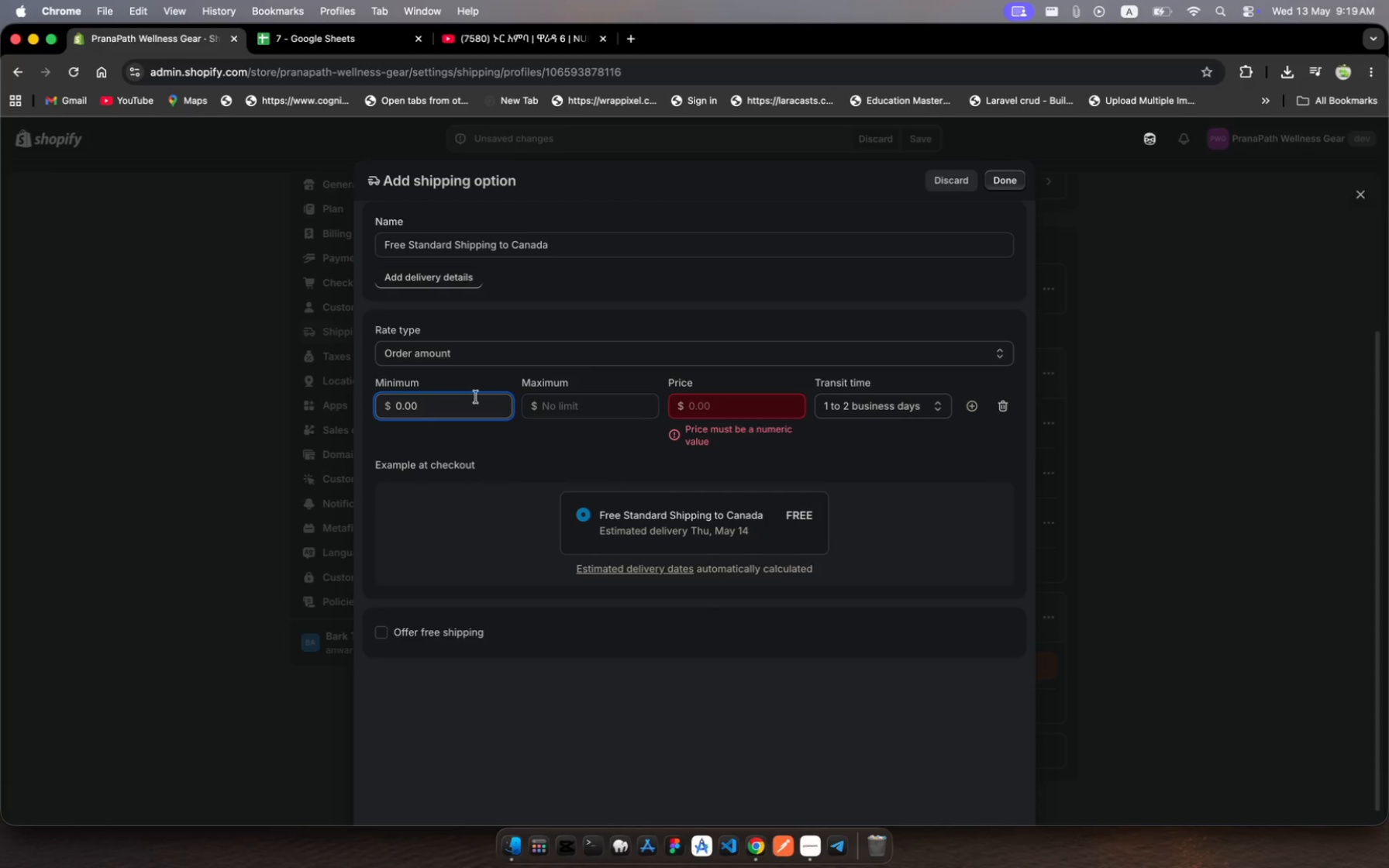 
left_click([706, 405])
 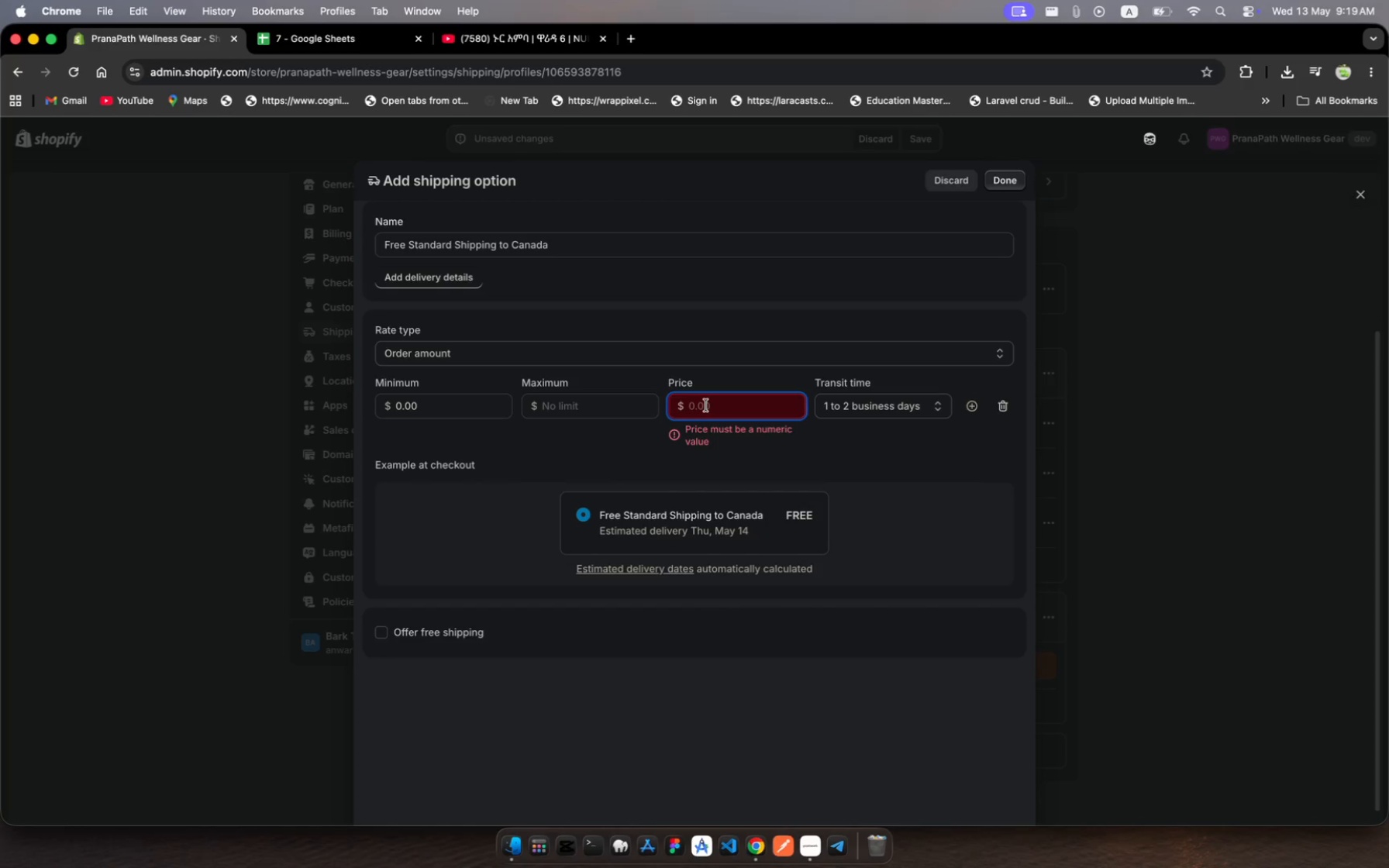 
key(0)
 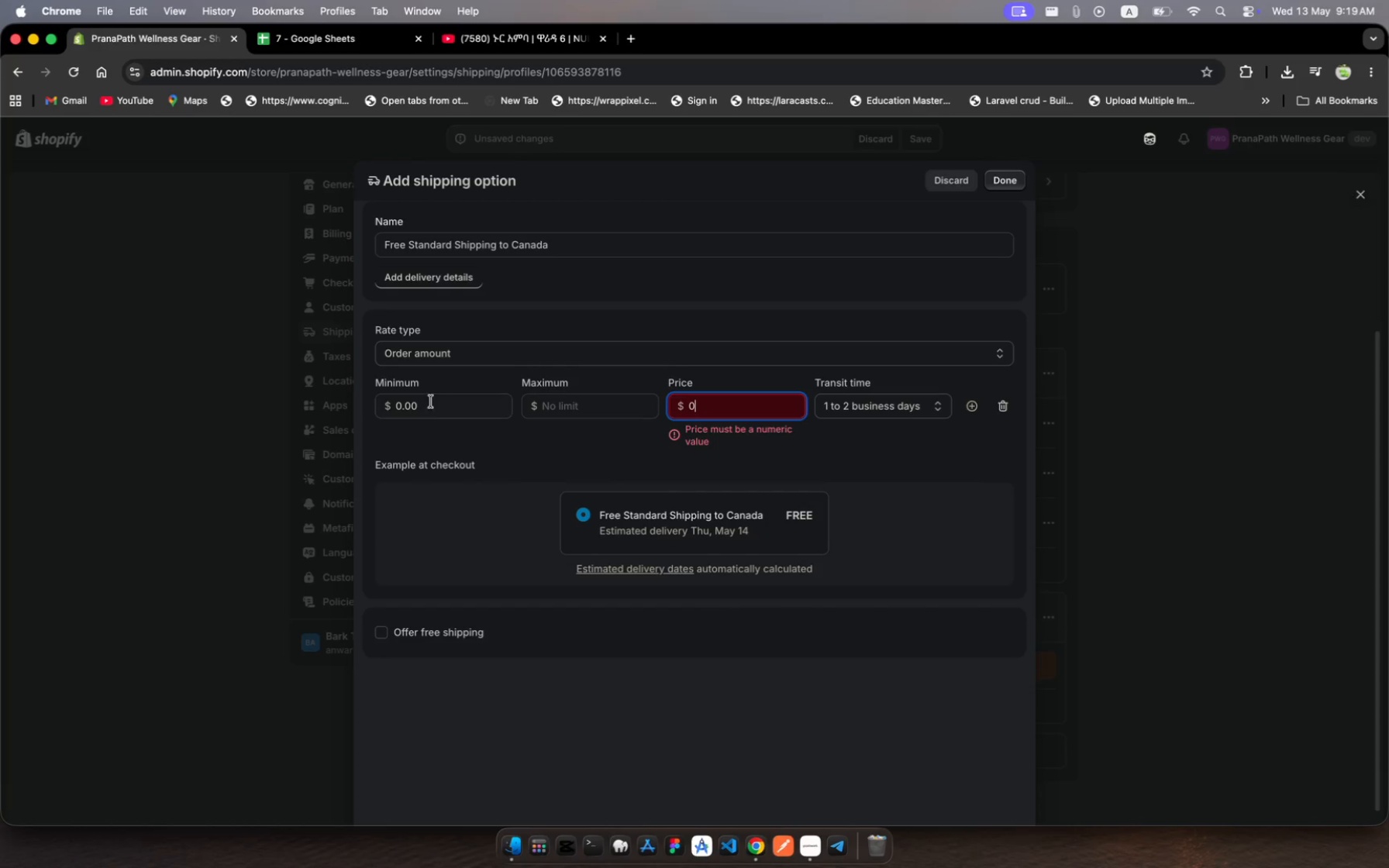 
left_click([435, 407])
 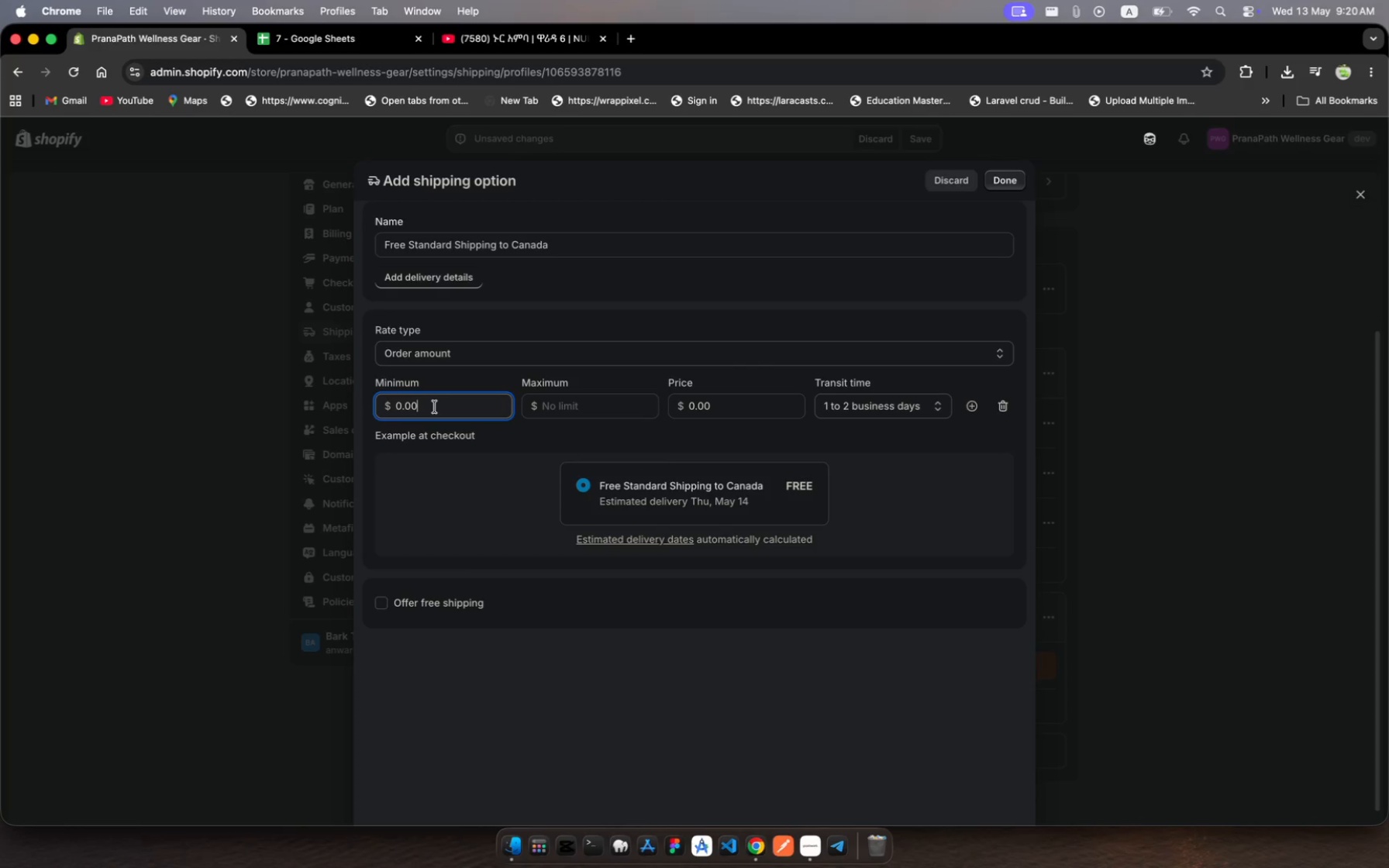 
wait(11.95)
 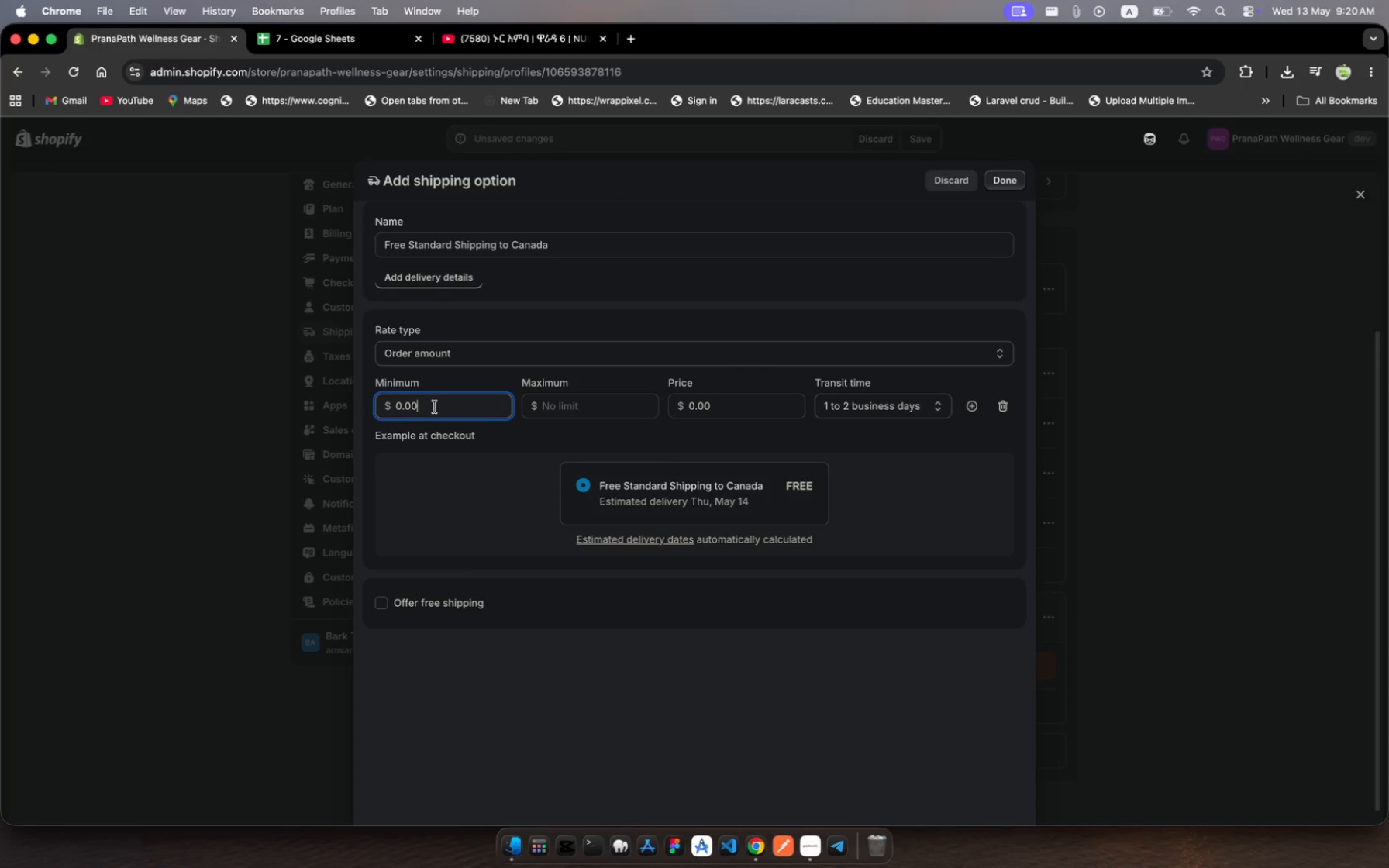 
left_click([522, 353])
 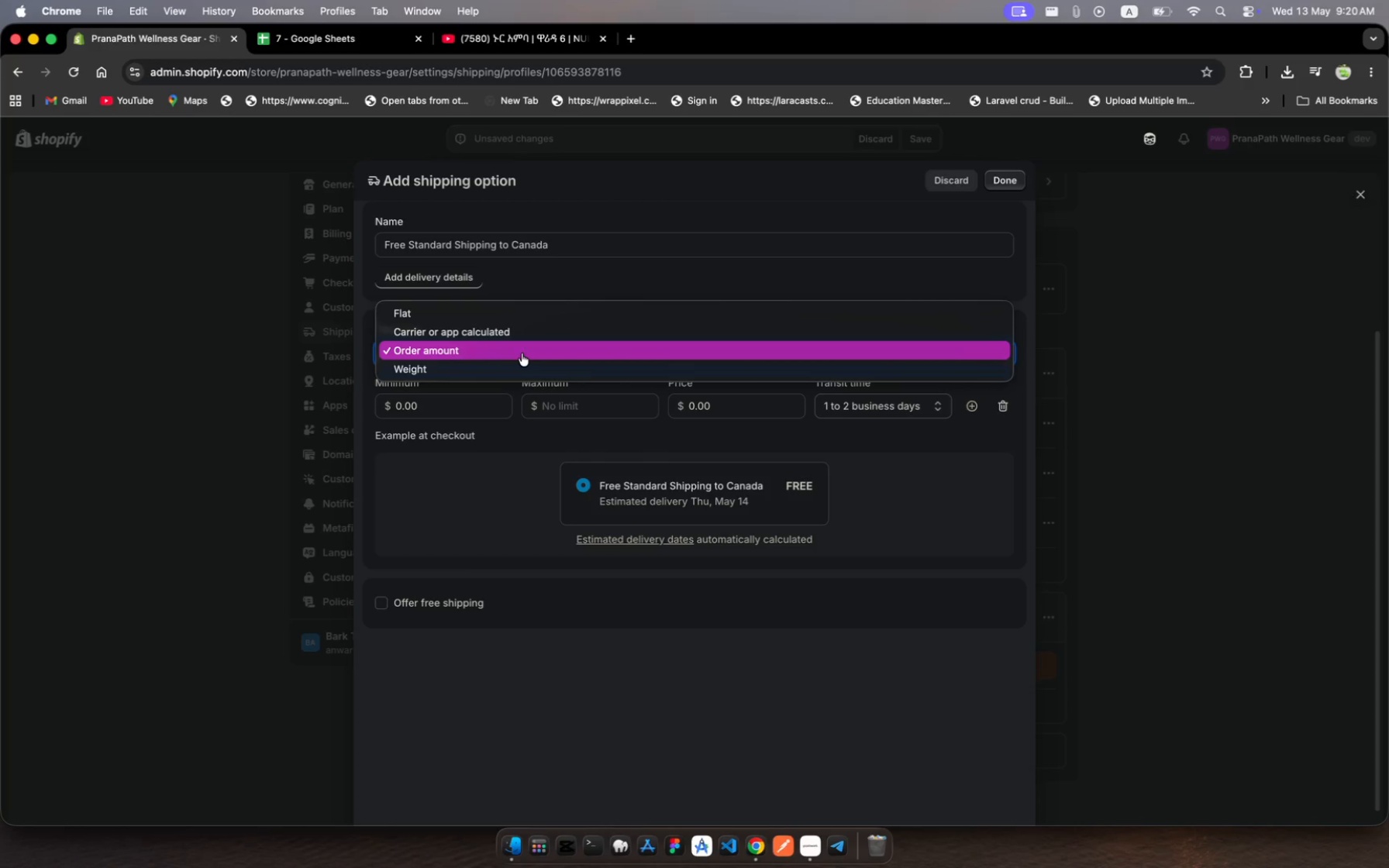 
left_click([522, 353])
 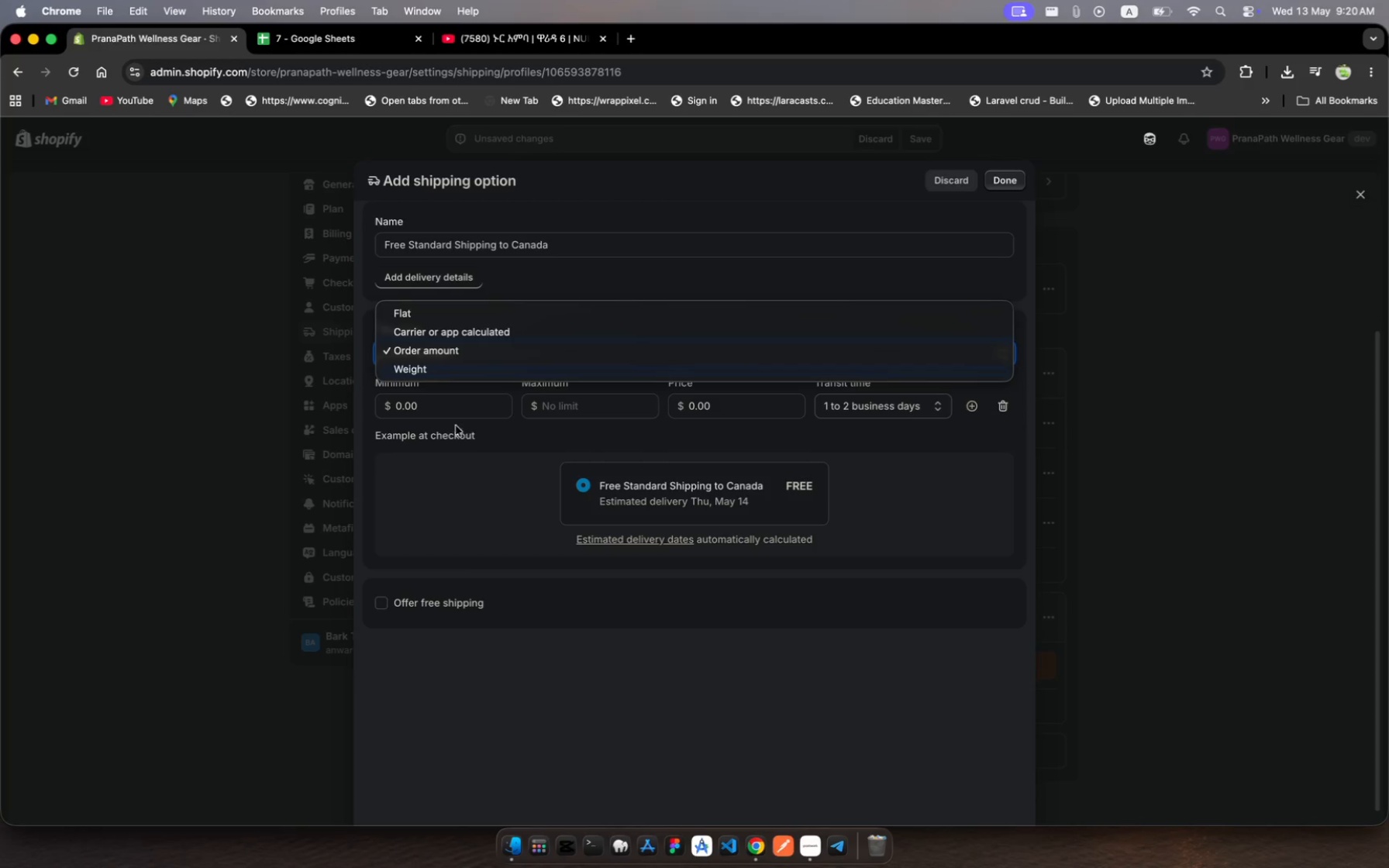 
left_click([433, 414])
 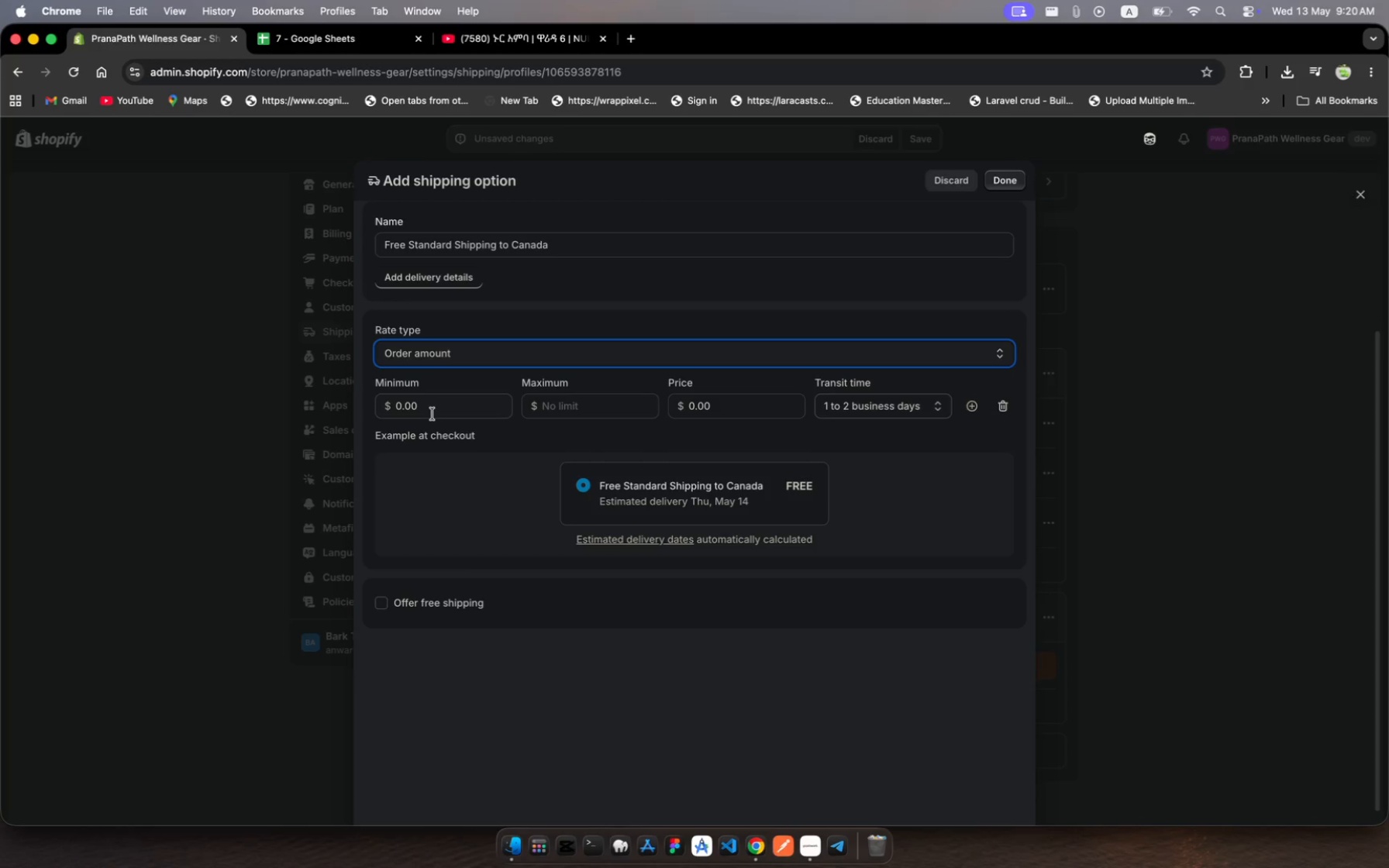 
left_click_drag(start_coordinate=[433, 414], to_coordinate=[395, 407])
 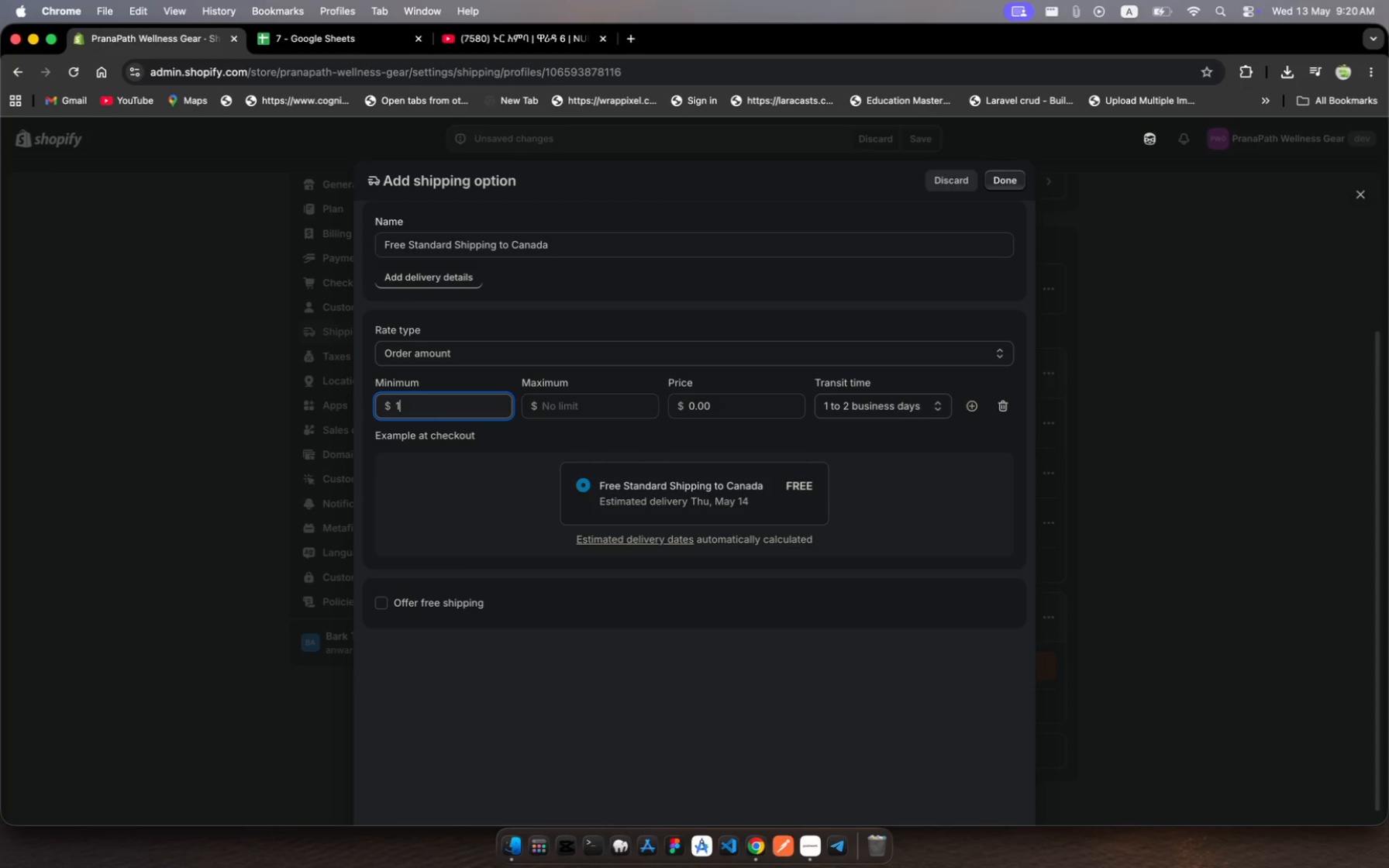 
type(100)
 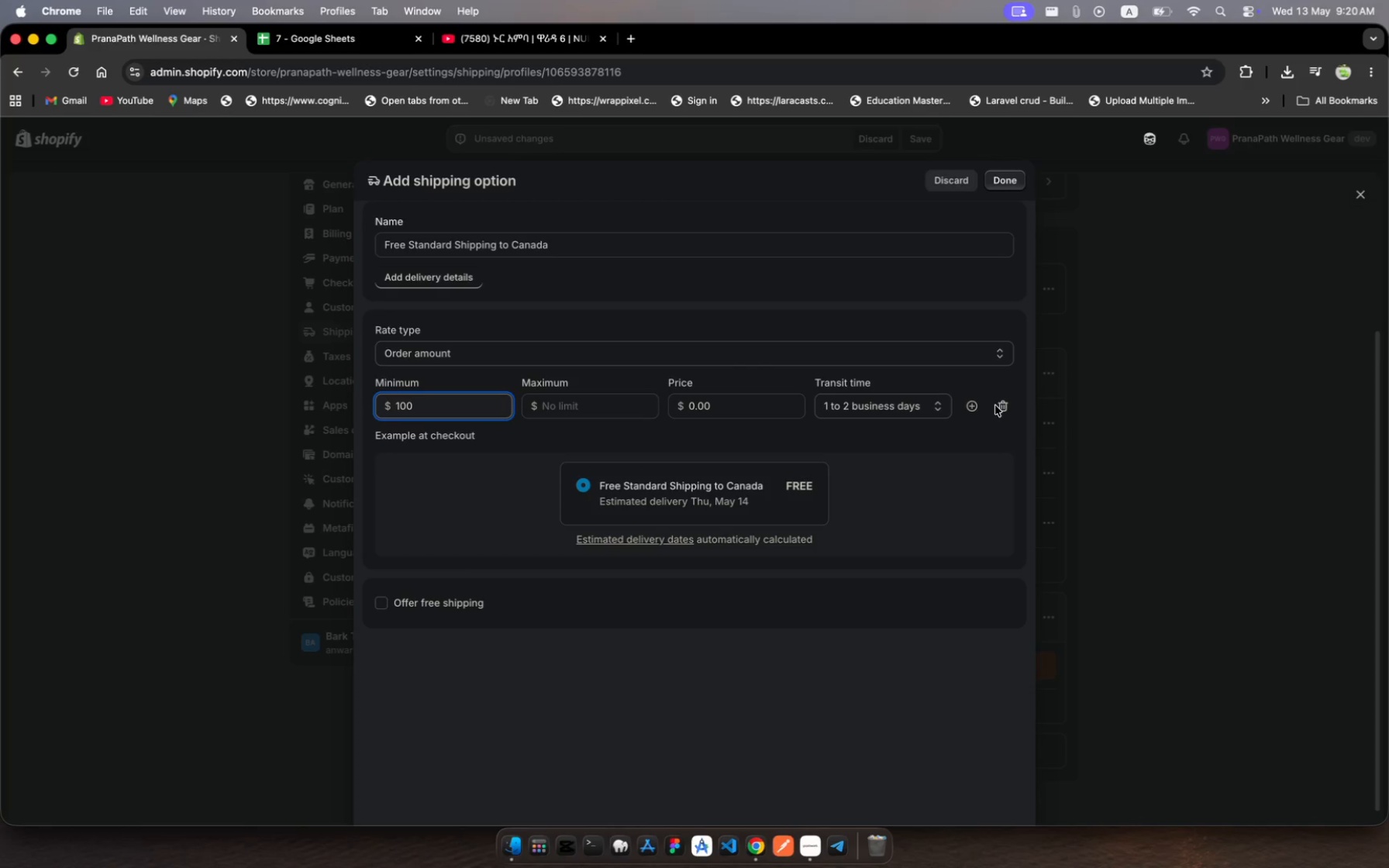 
wait(6.55)
 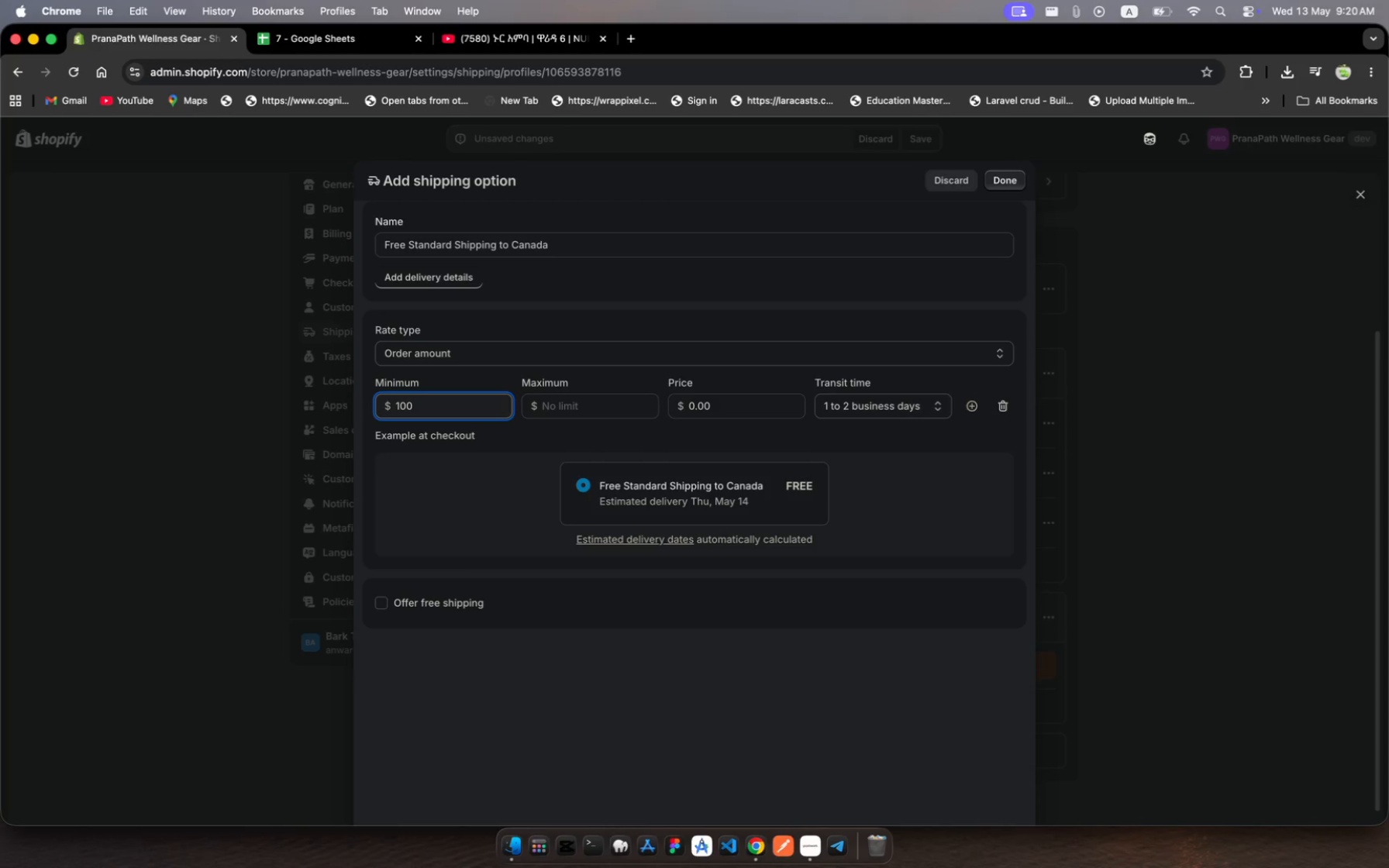 
left_click([974, 408])
 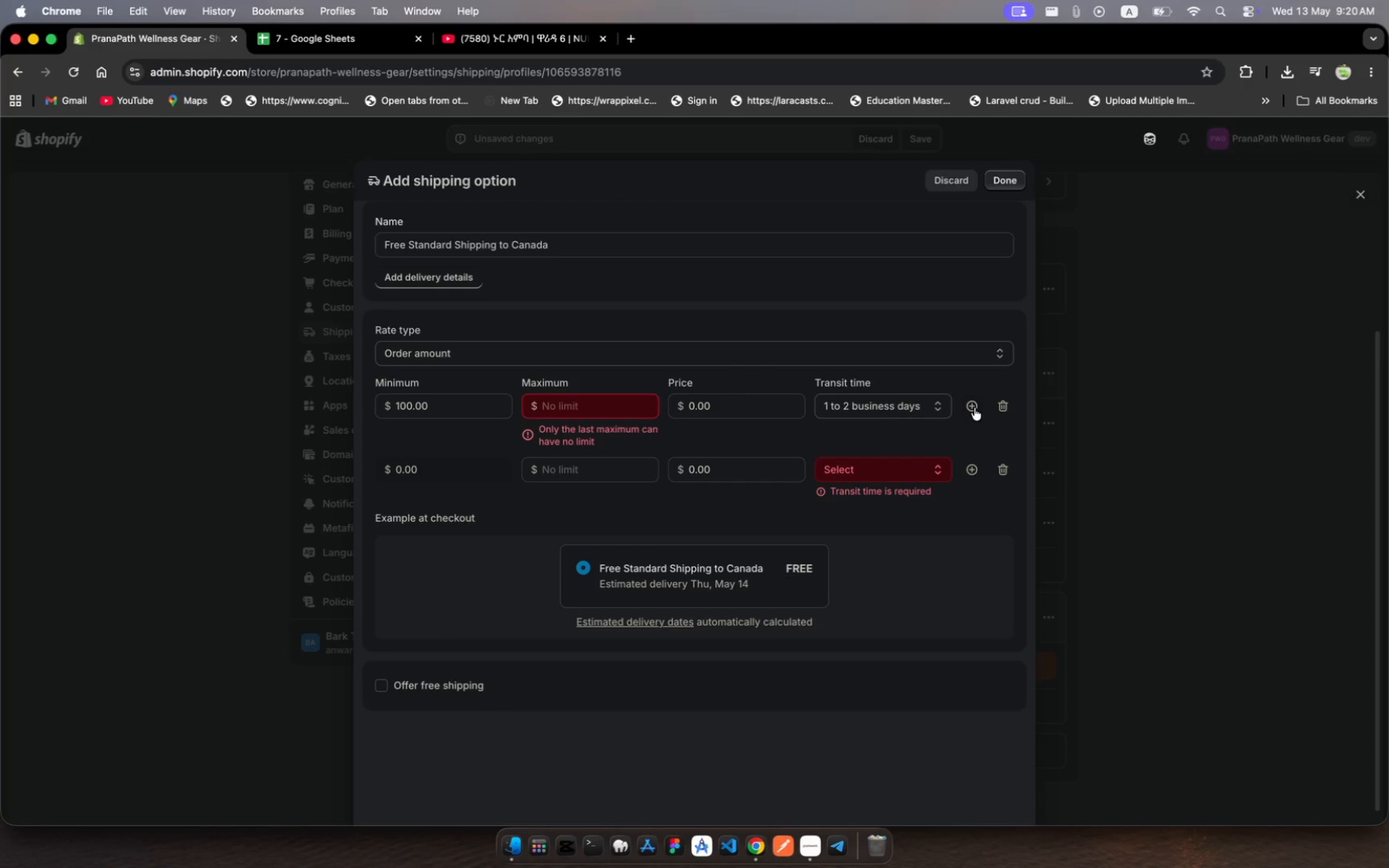 
left_click([974, 408])
 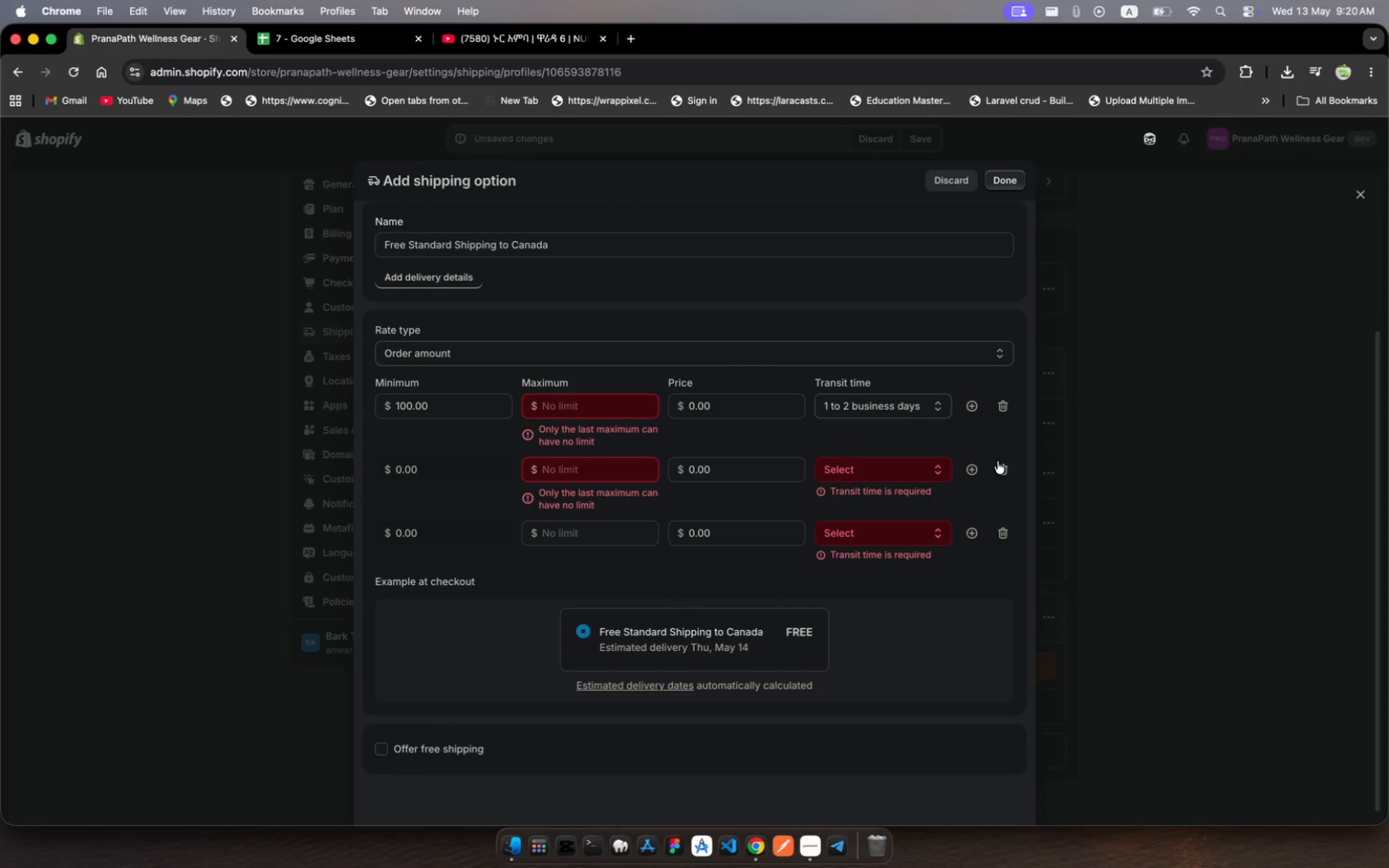 
left_click([1007, 472])
 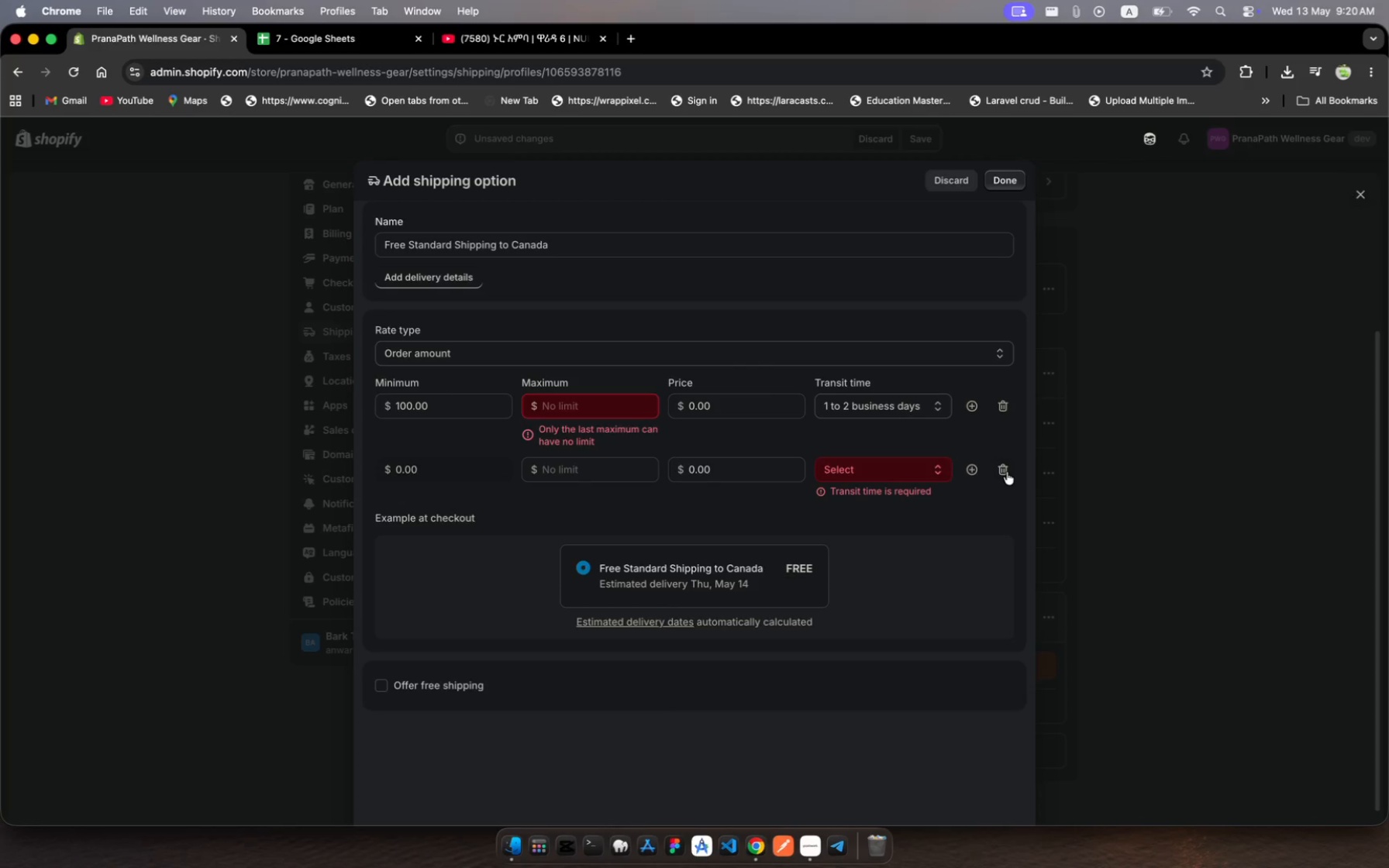 
left_click([1007, 472])
 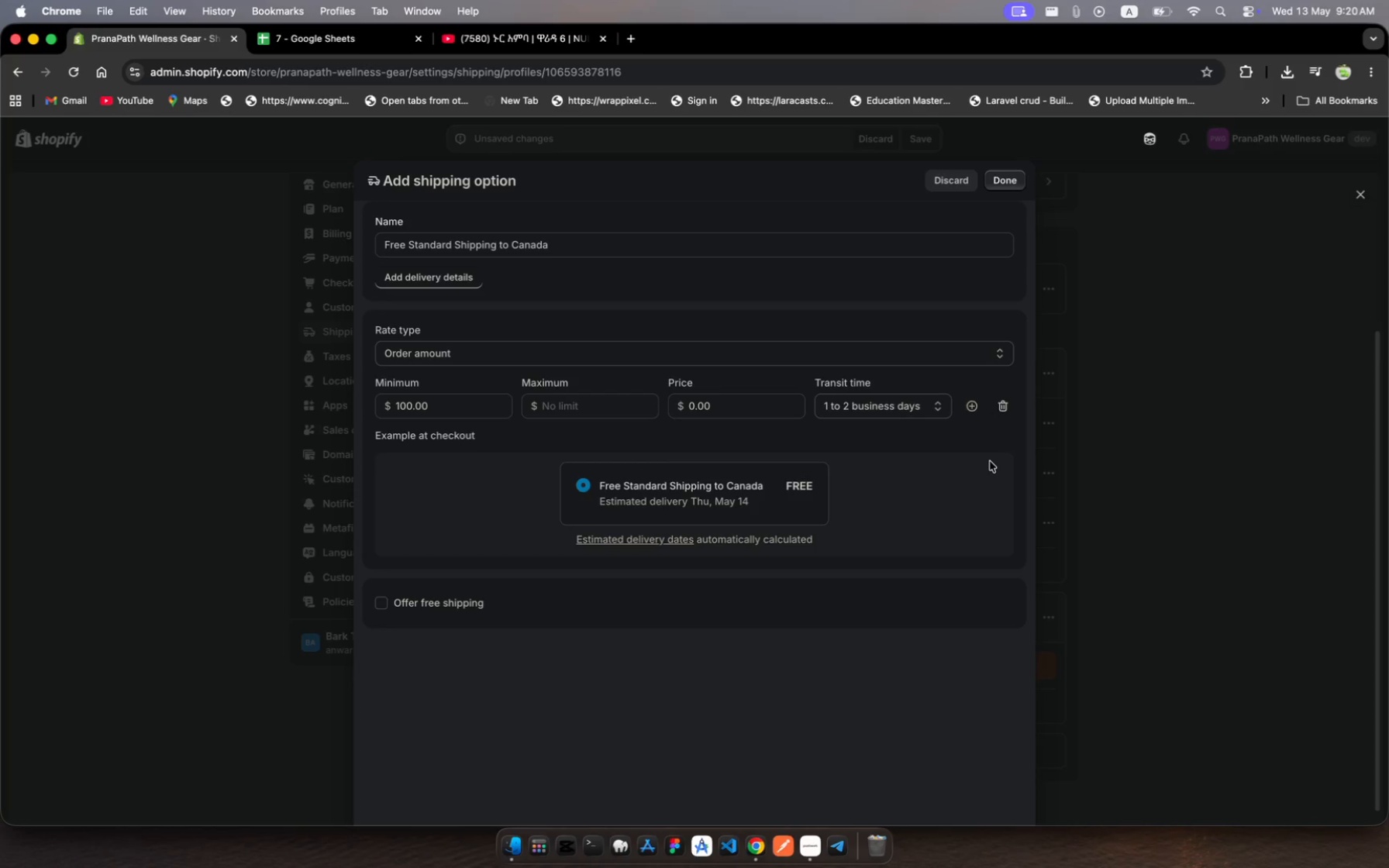 
wait(8.6)
 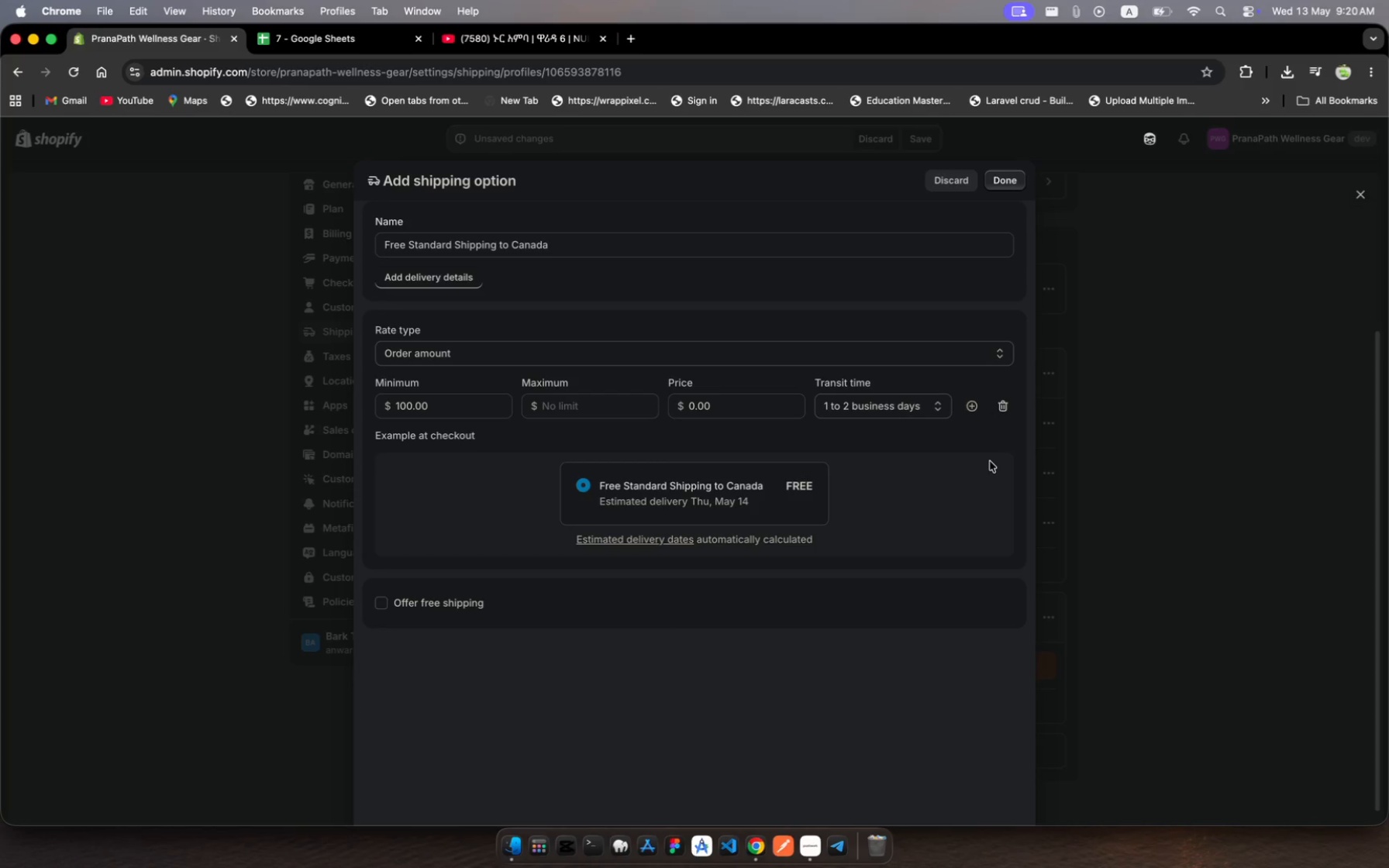 
scroll: coordinate [918, 443], scroll_direction: up, amount: 5.0
 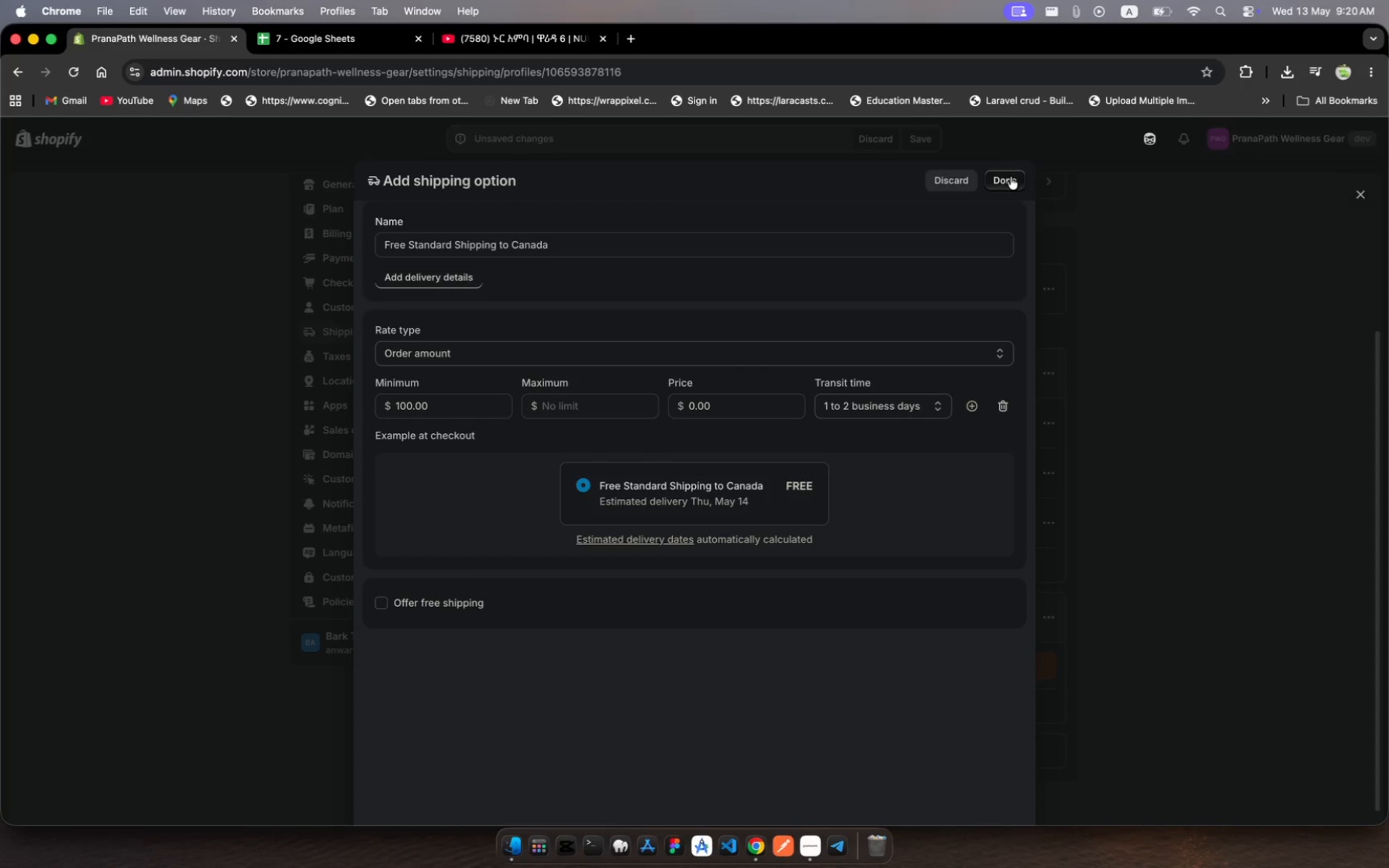 
left_click([1002, 180])
 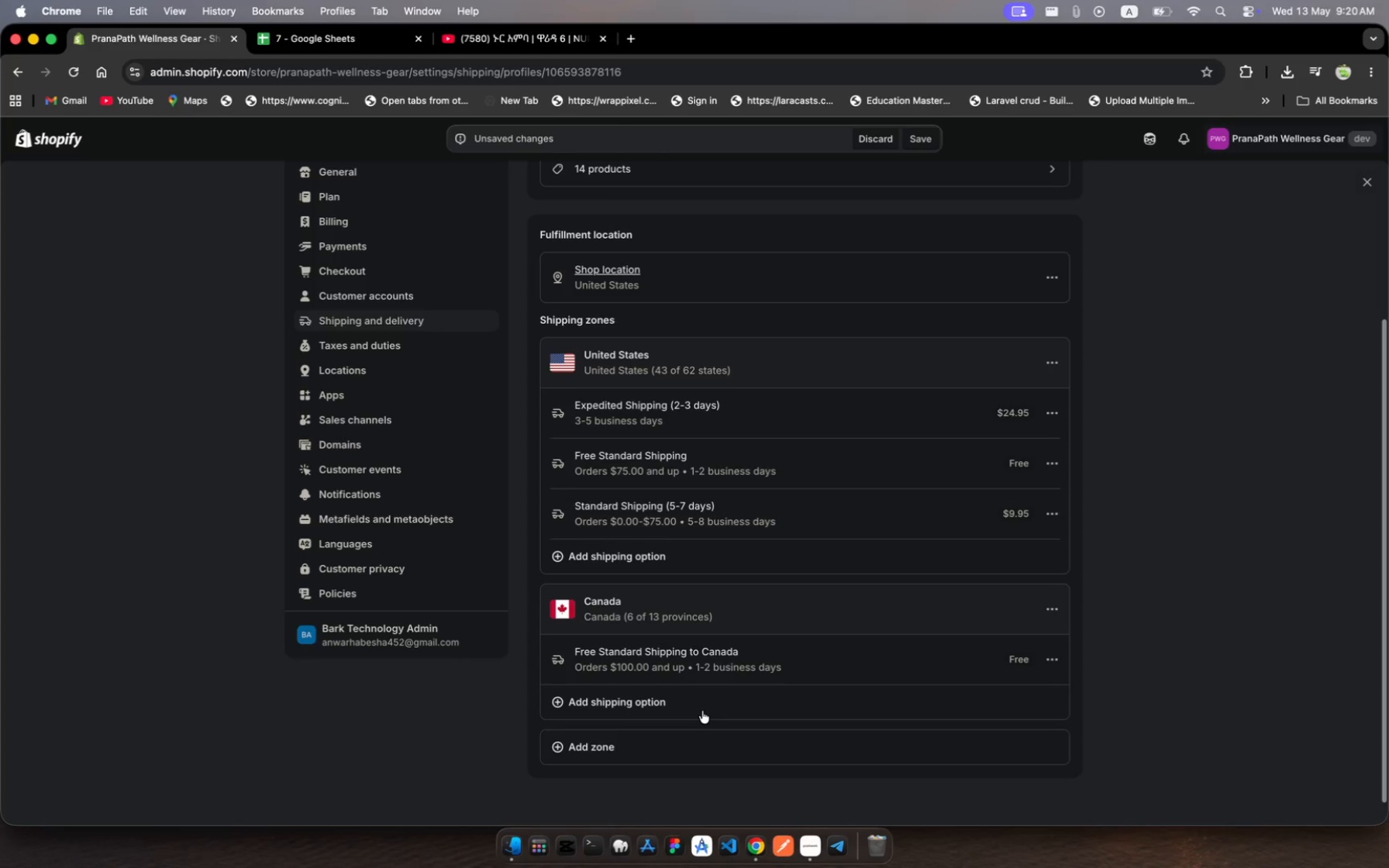 
wait(5.85)
 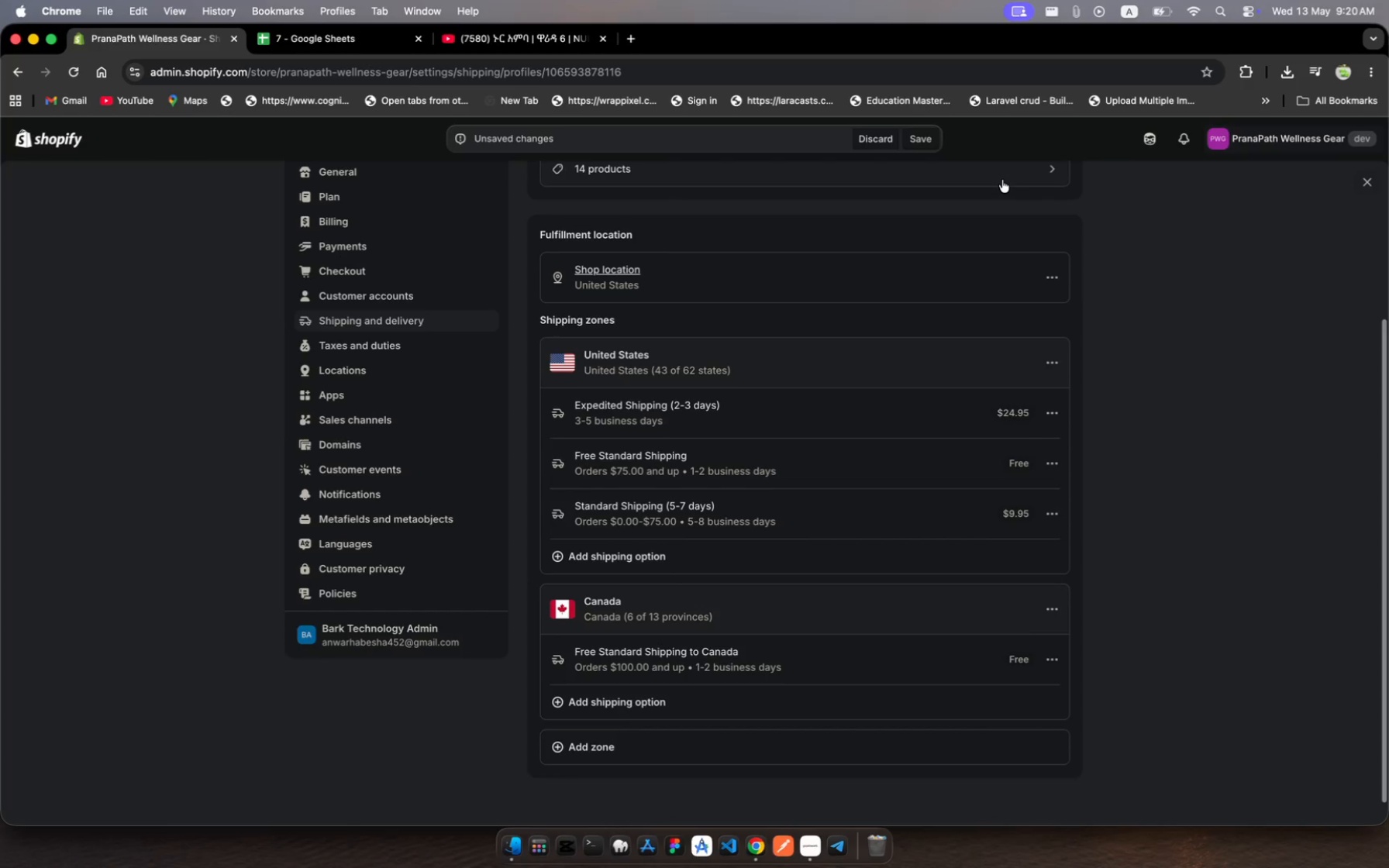 
left_click([639, 701])
 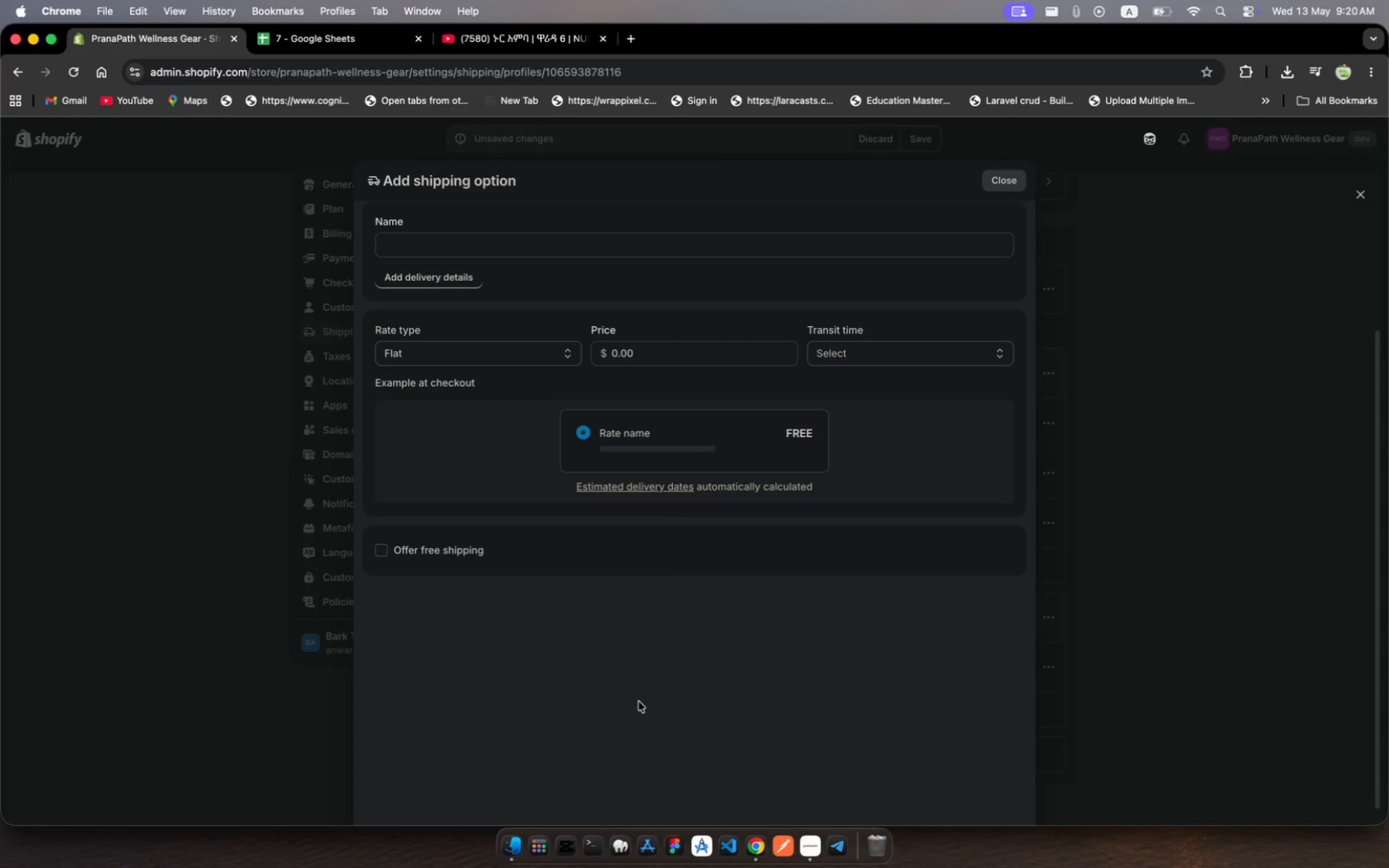 
wait(12.12)
 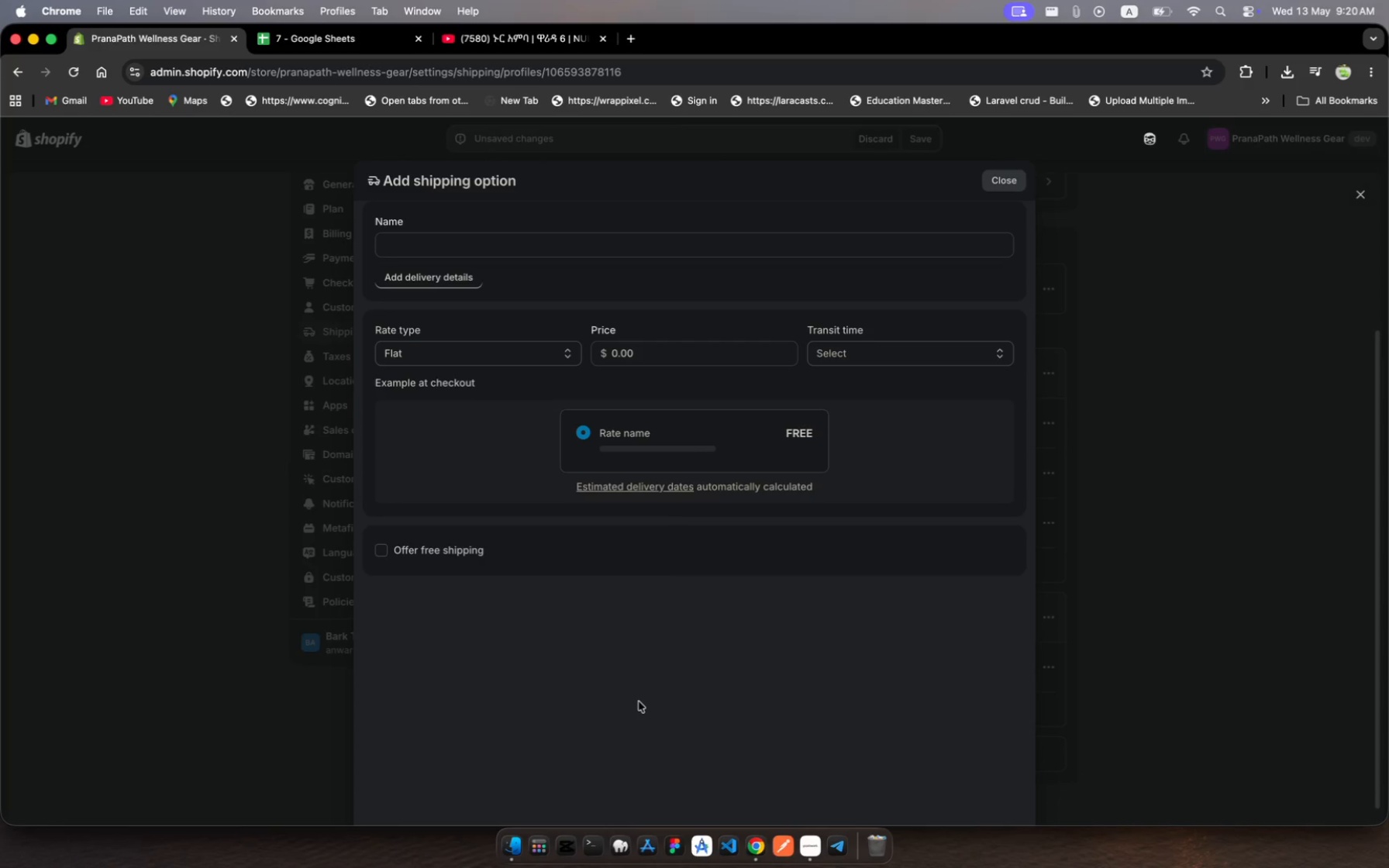 
left_click([576, 253])
 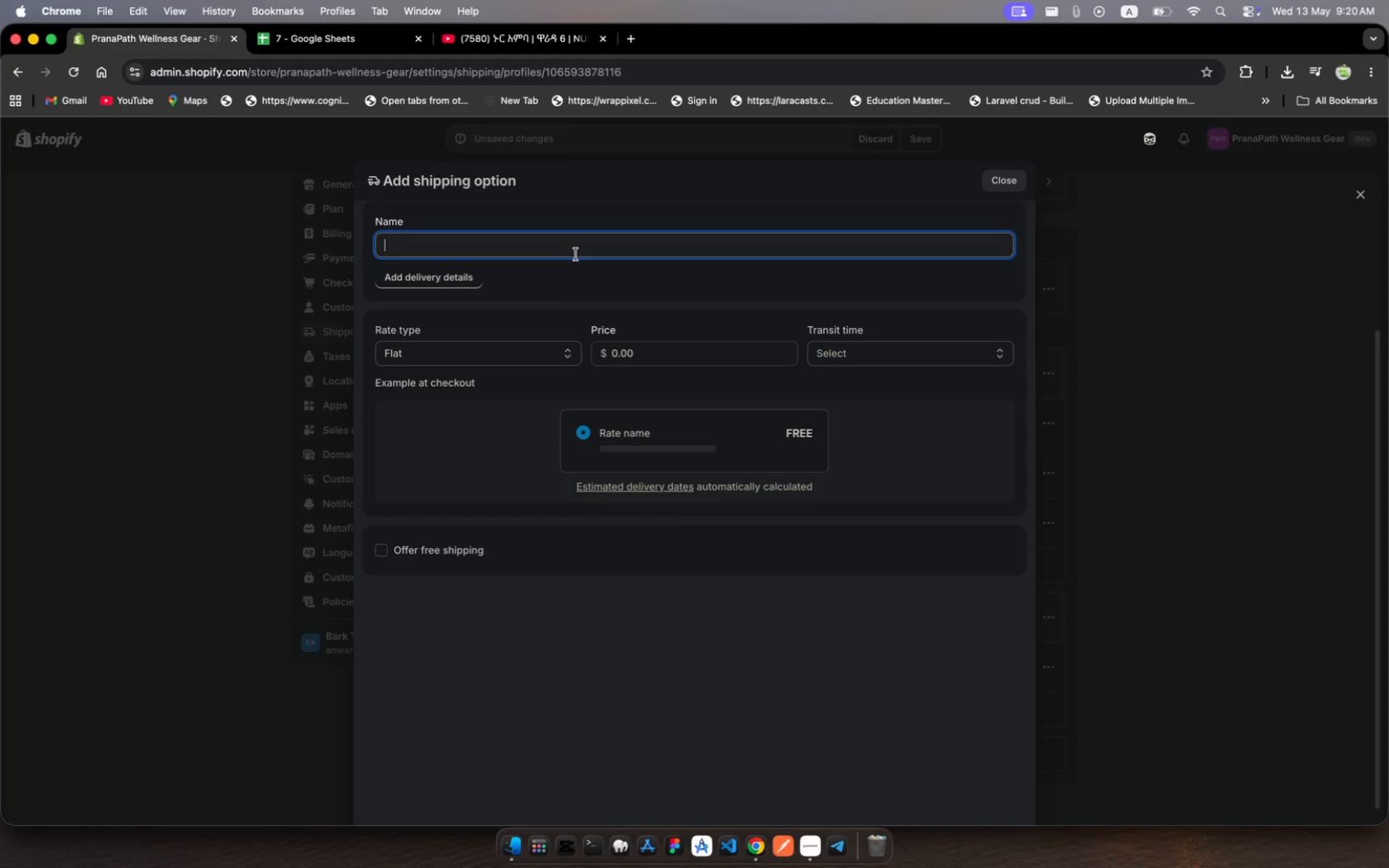 
type(Standa)
 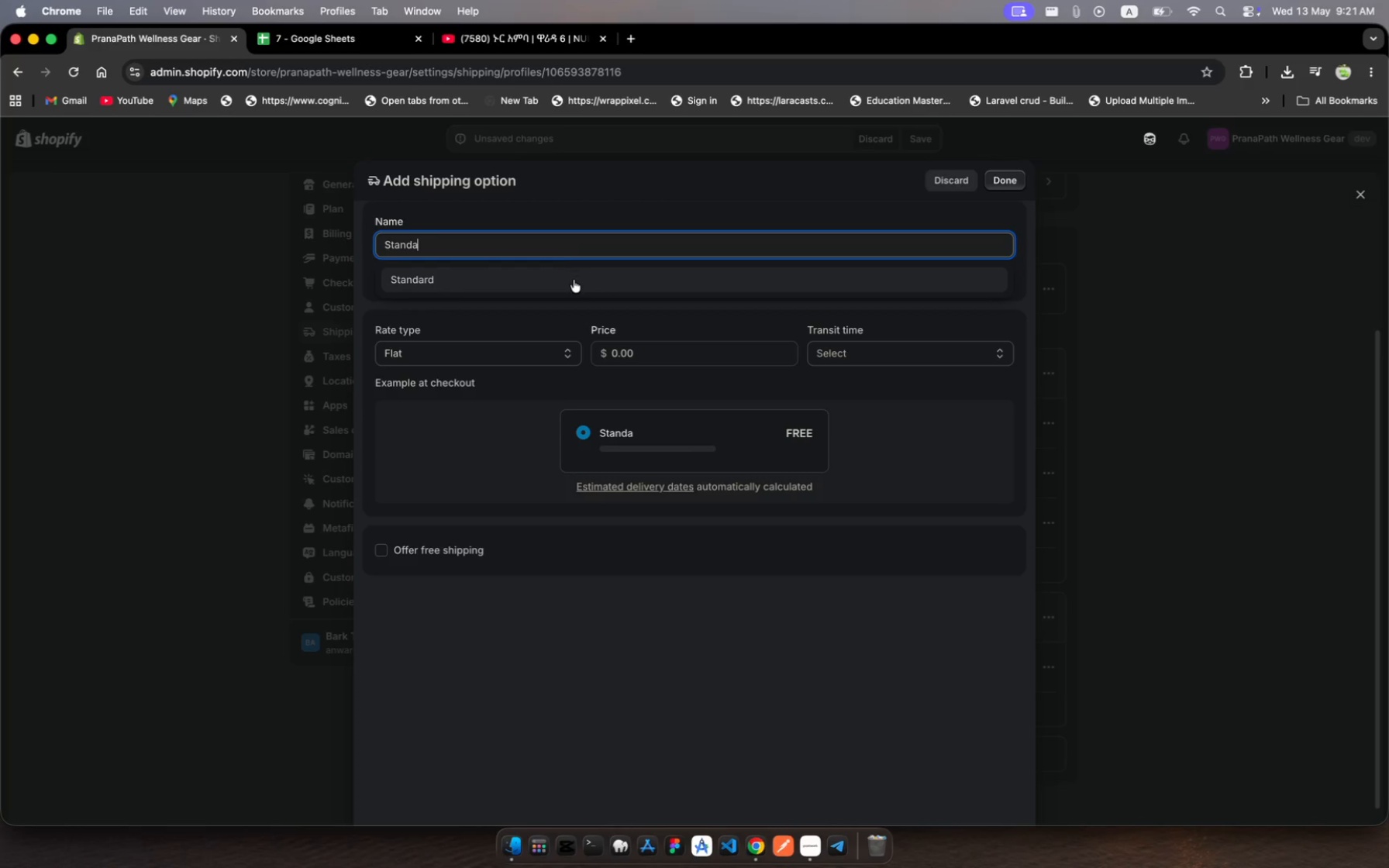 
left_click([574, 281])
 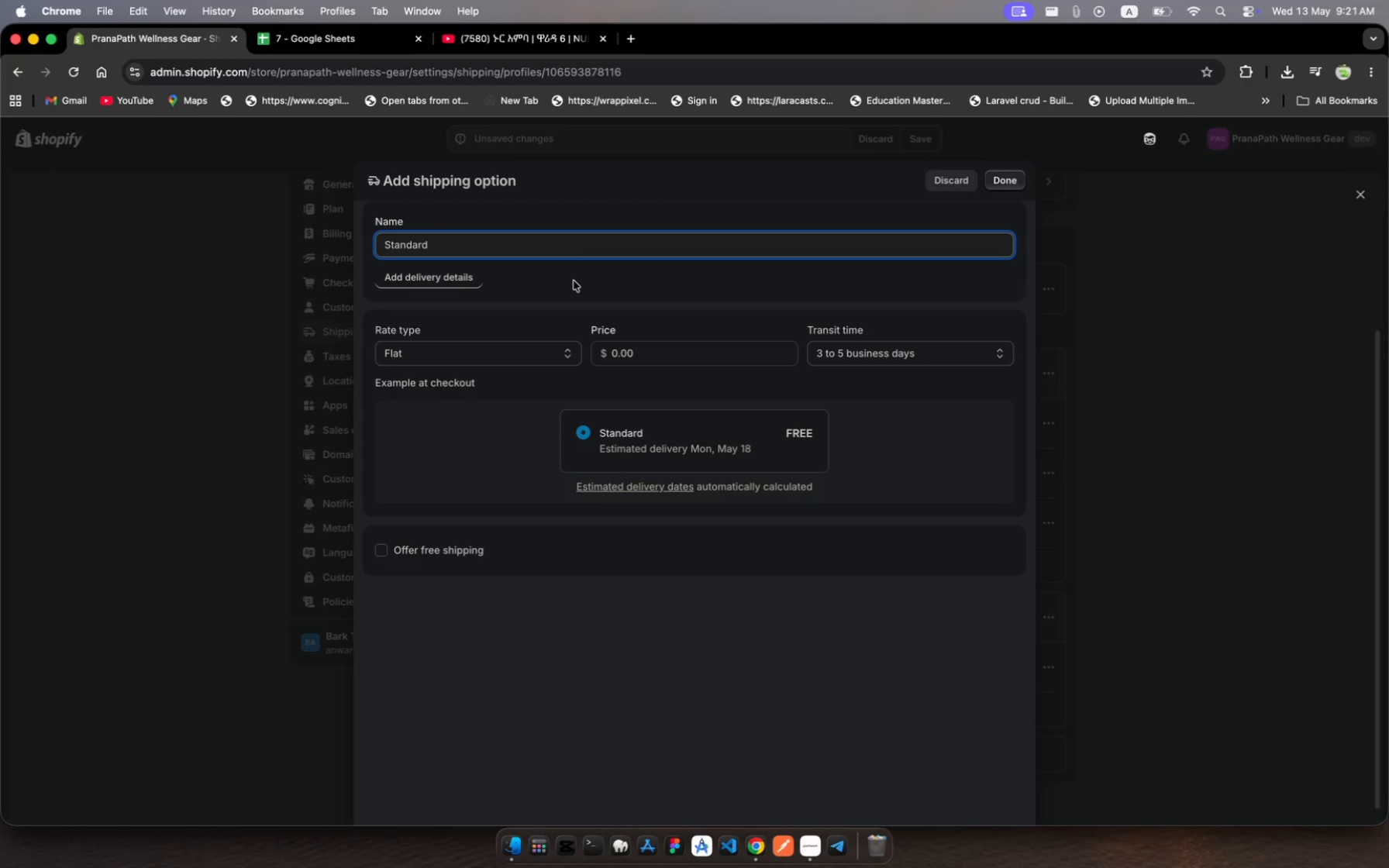 
type( Canada)
 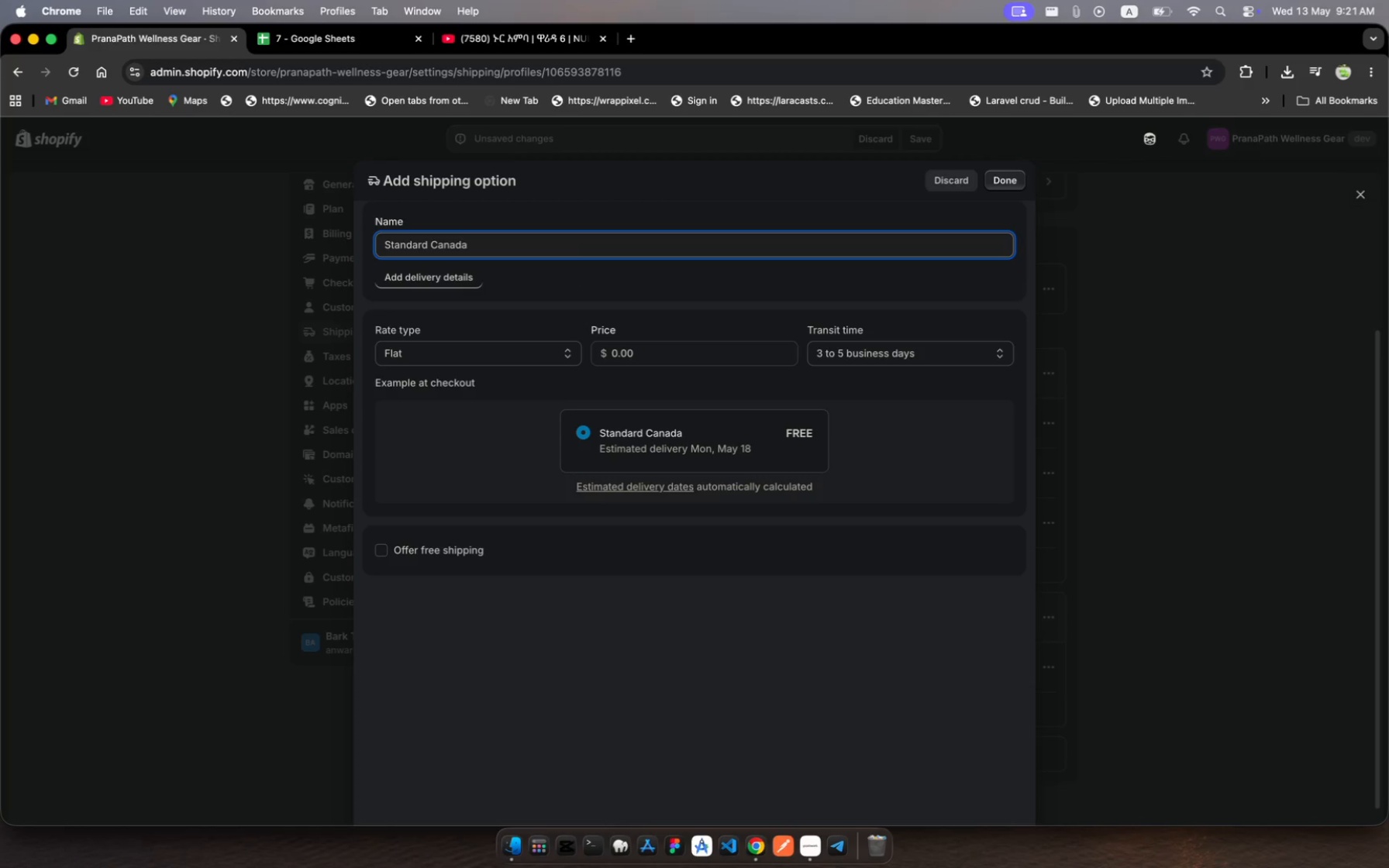 
wait(10.55)
 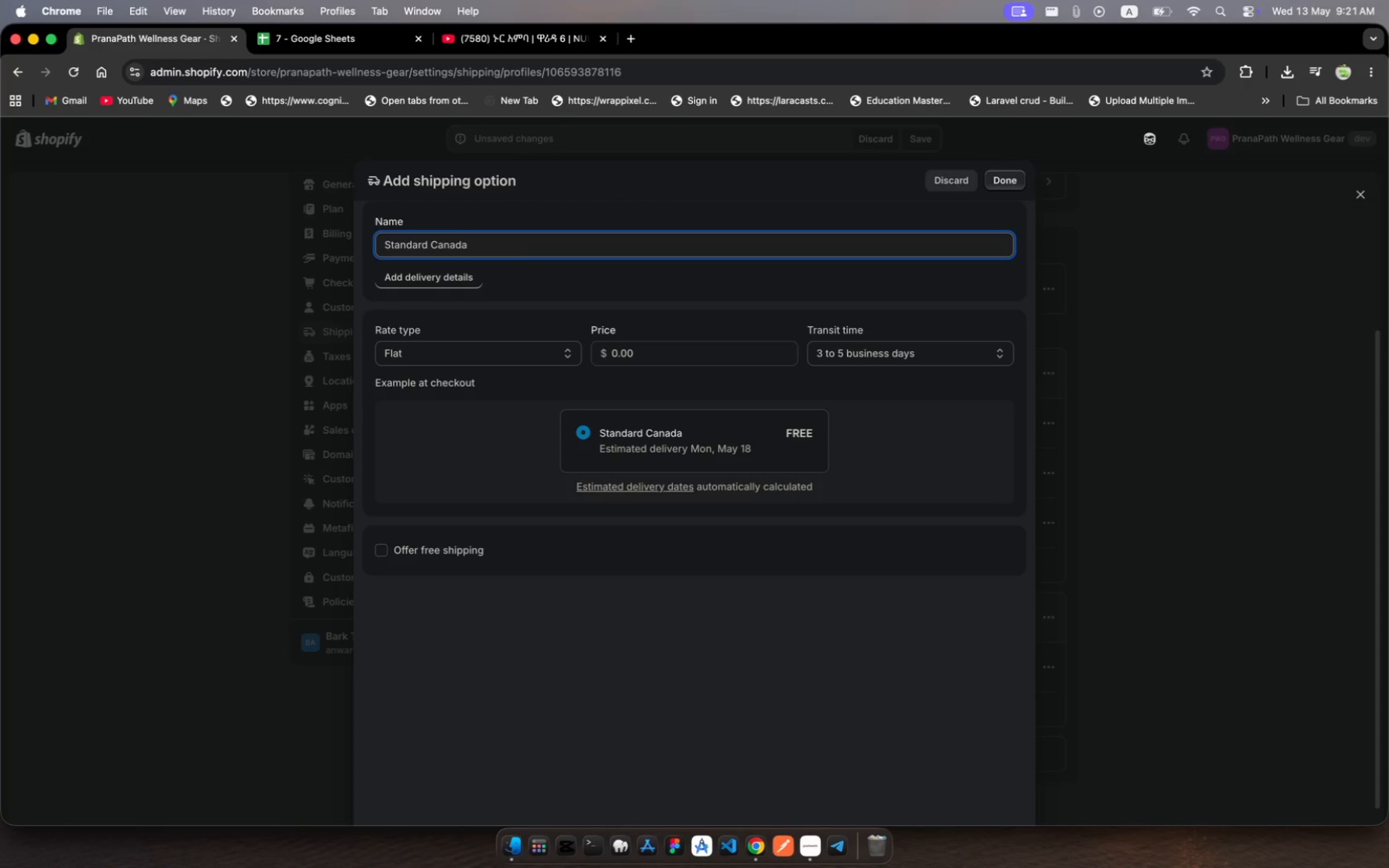 
left_click([994, 351])
 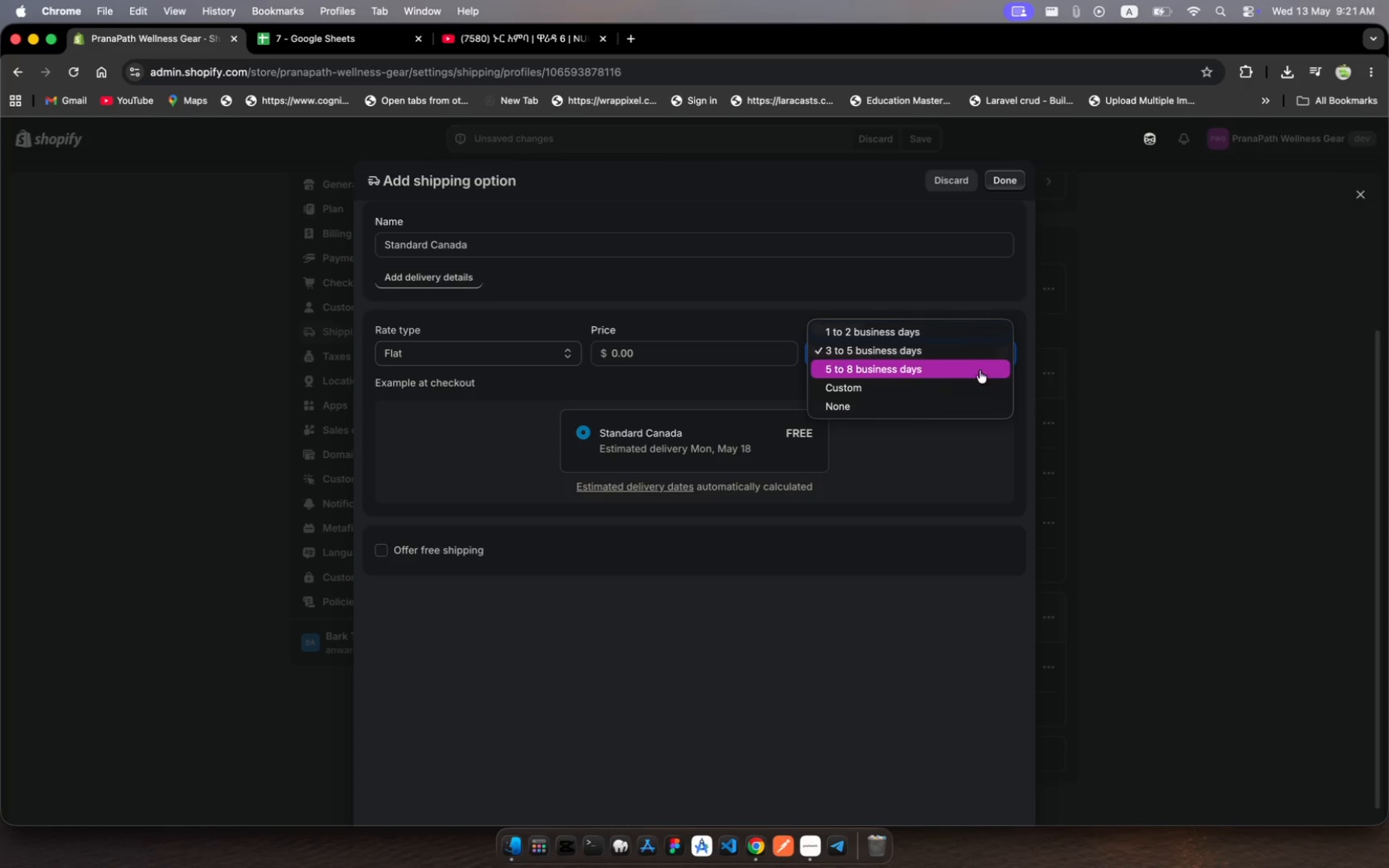 
left_click([960, 384])
 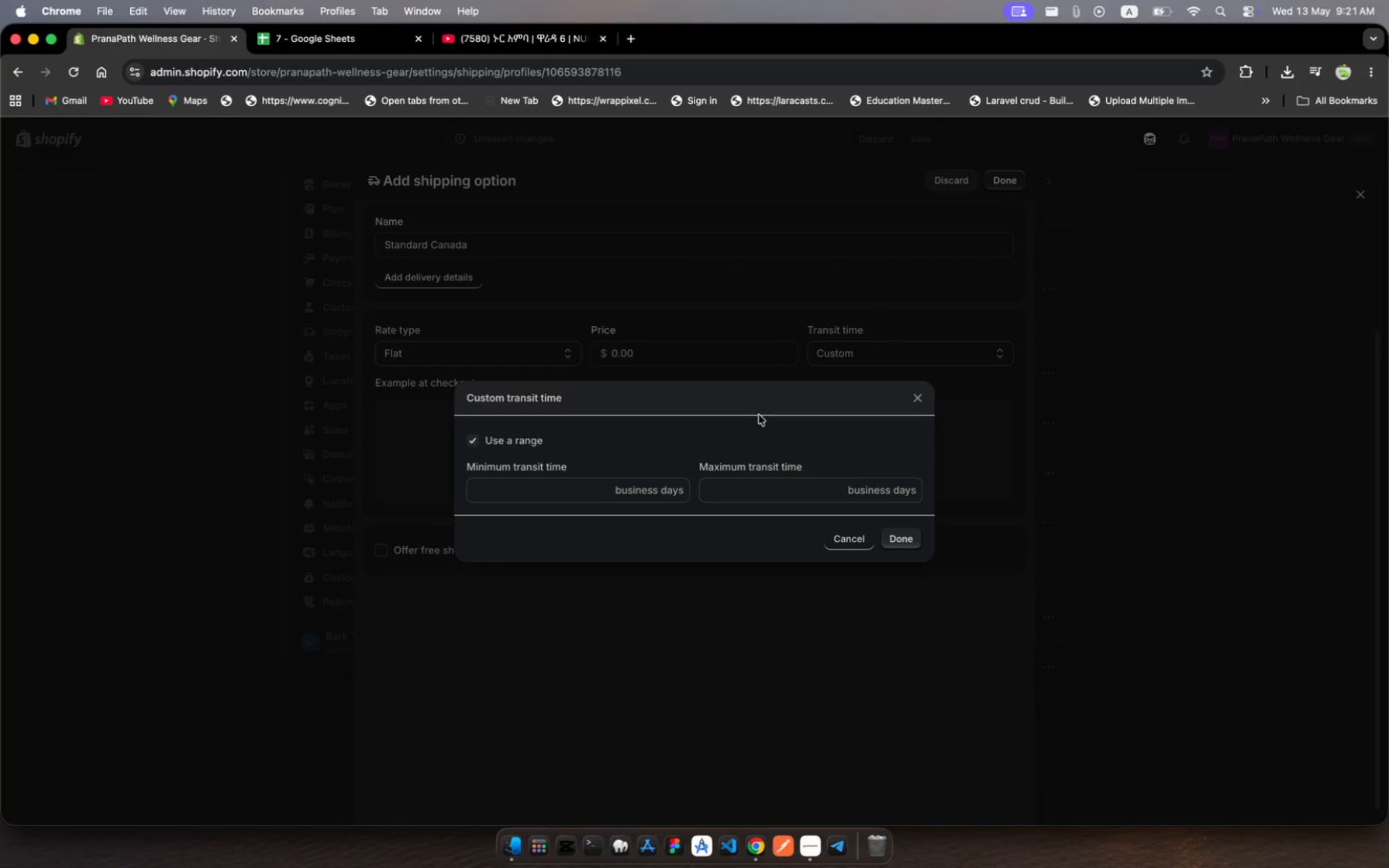 
left_click([552, 504])
 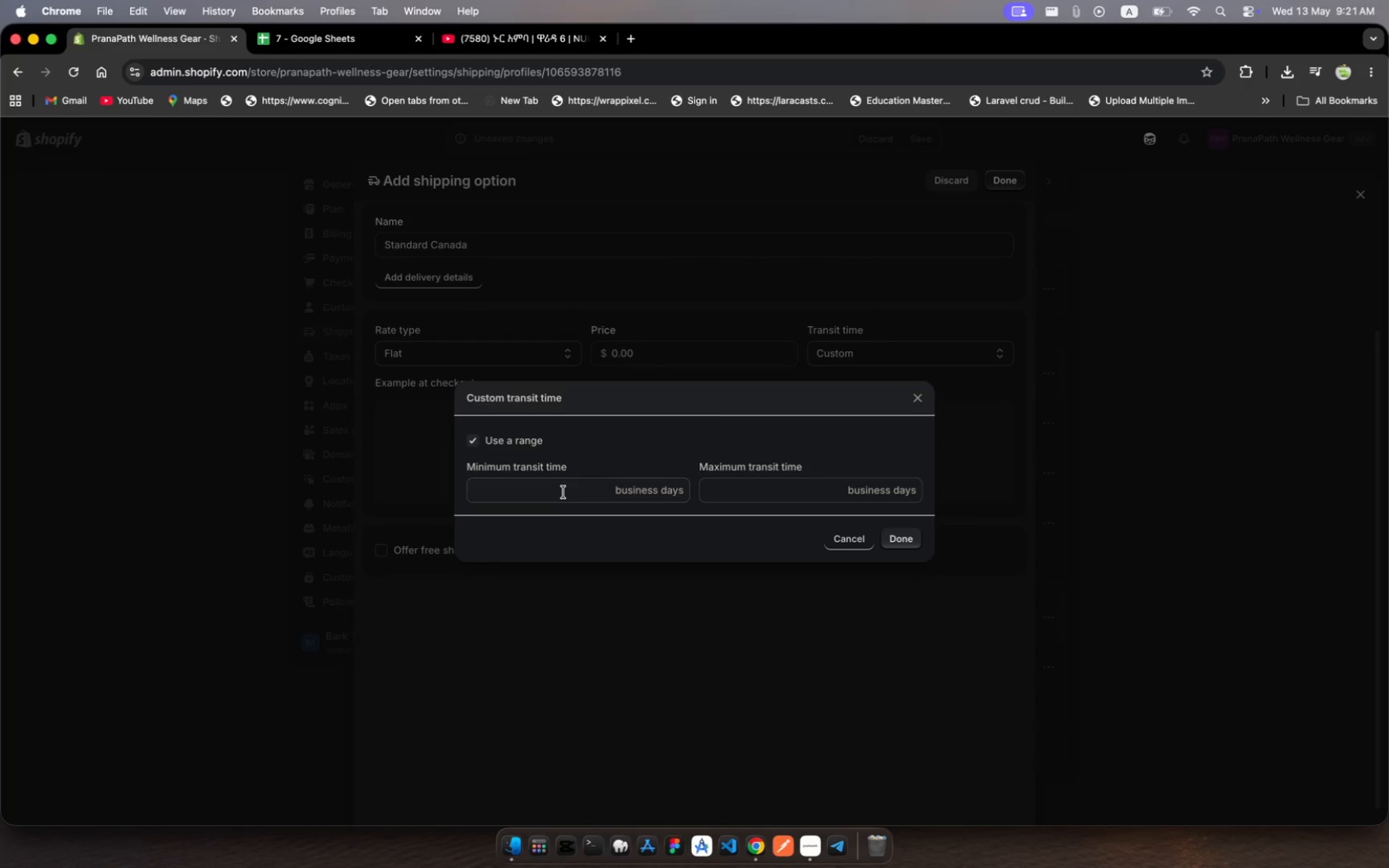 
left_click([564, 492])
 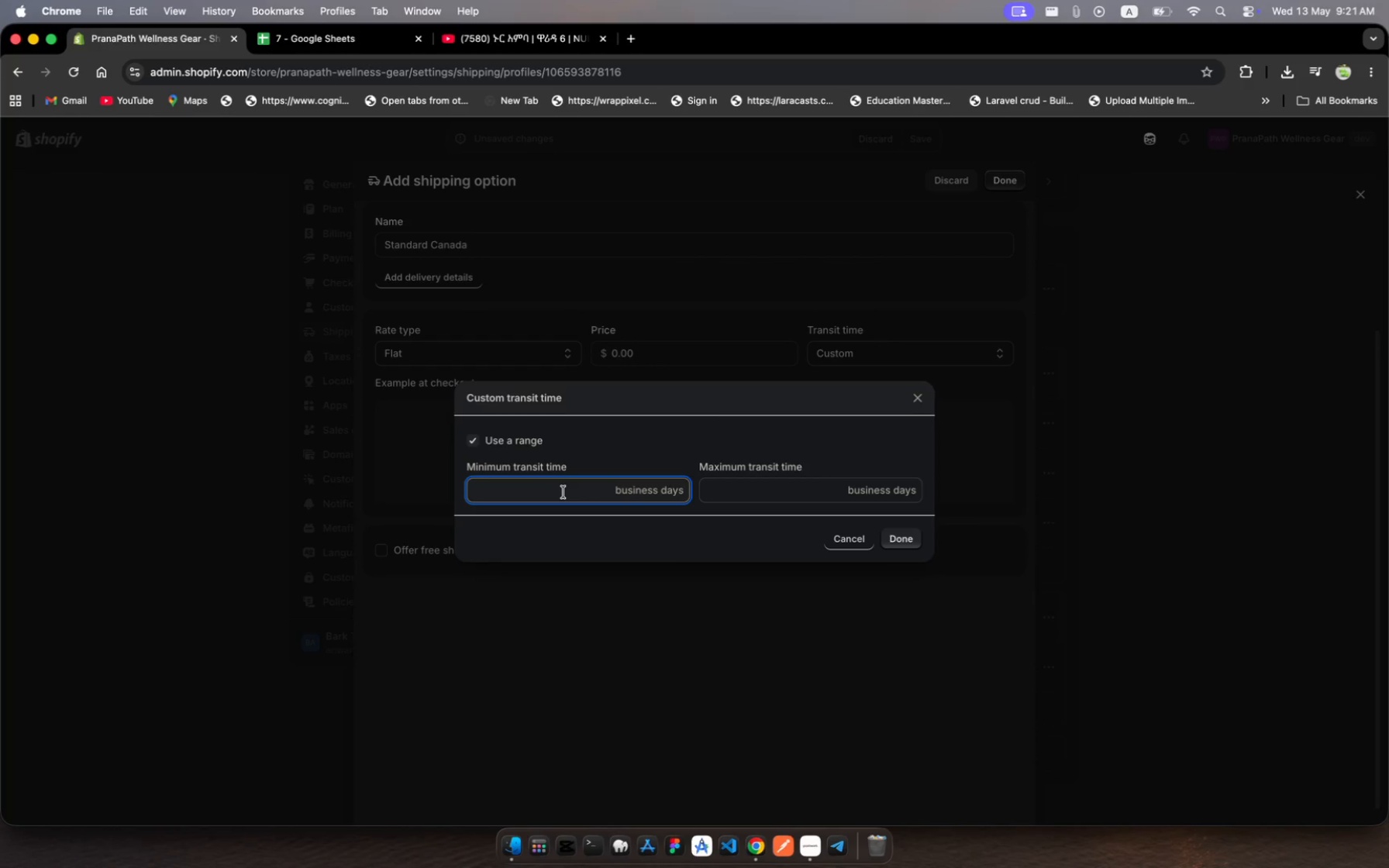 
key(7)